 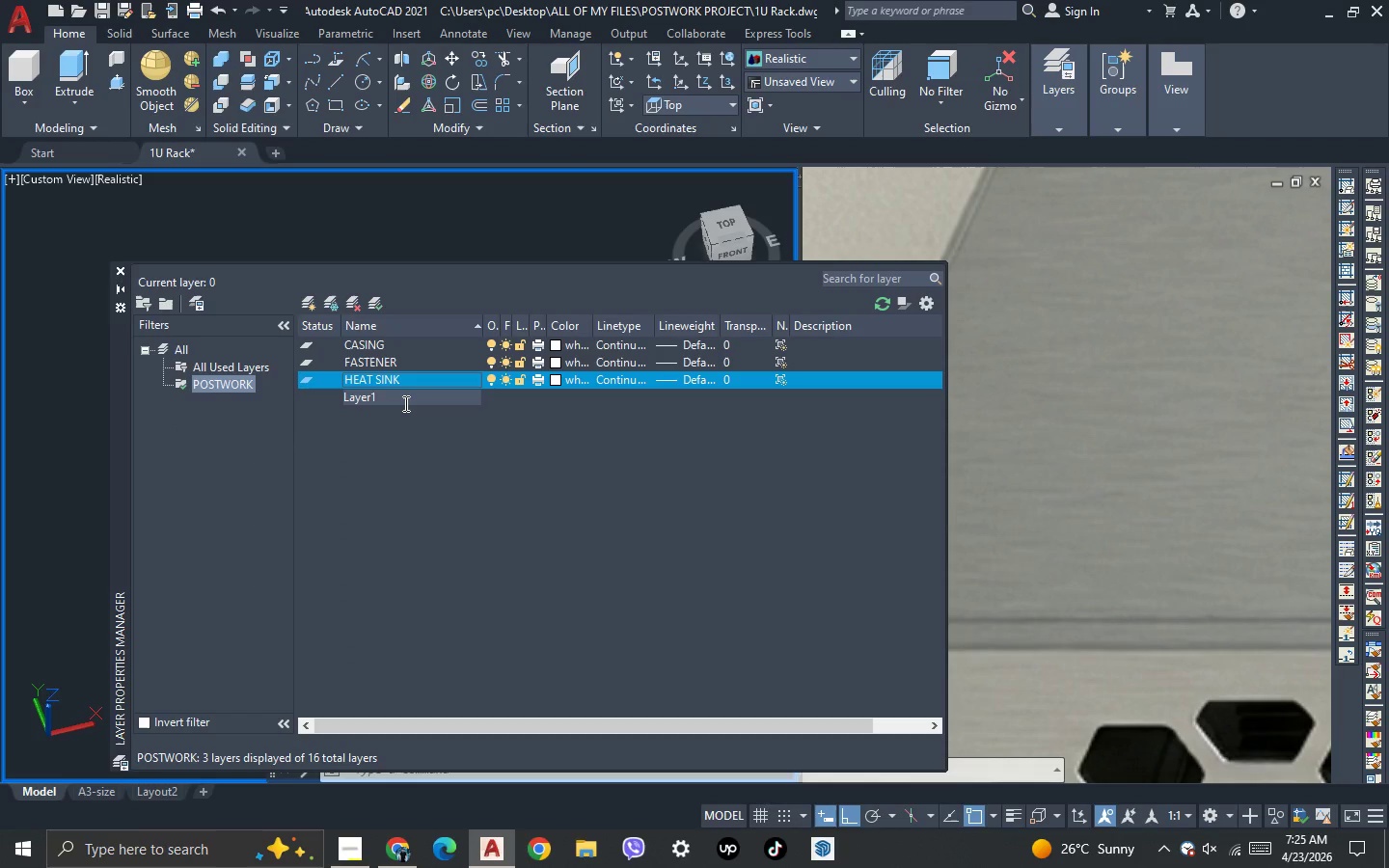 
type([F2]SIDE FLANGES)
 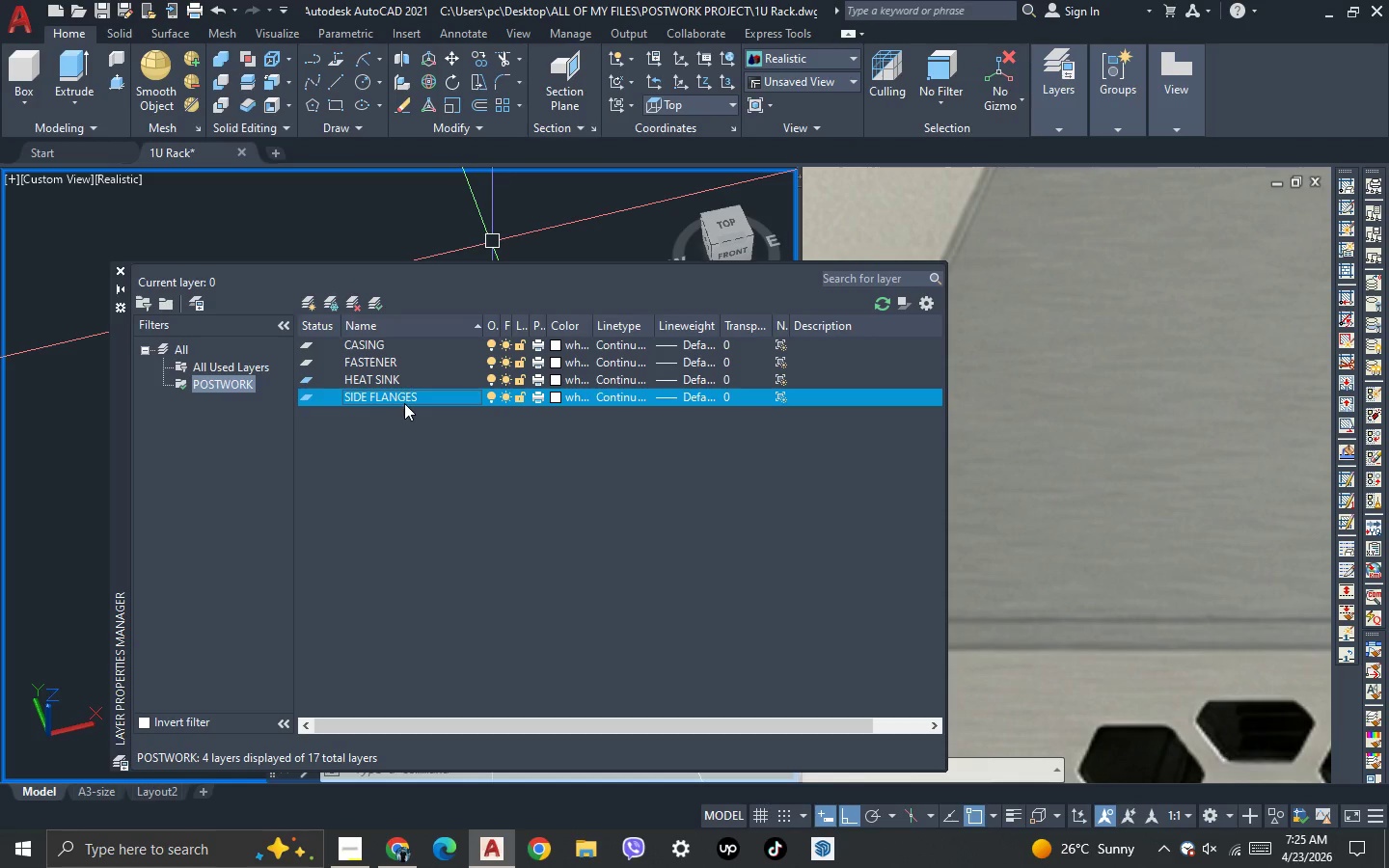 
hold_key(key=Backspace, duration=0.86)
 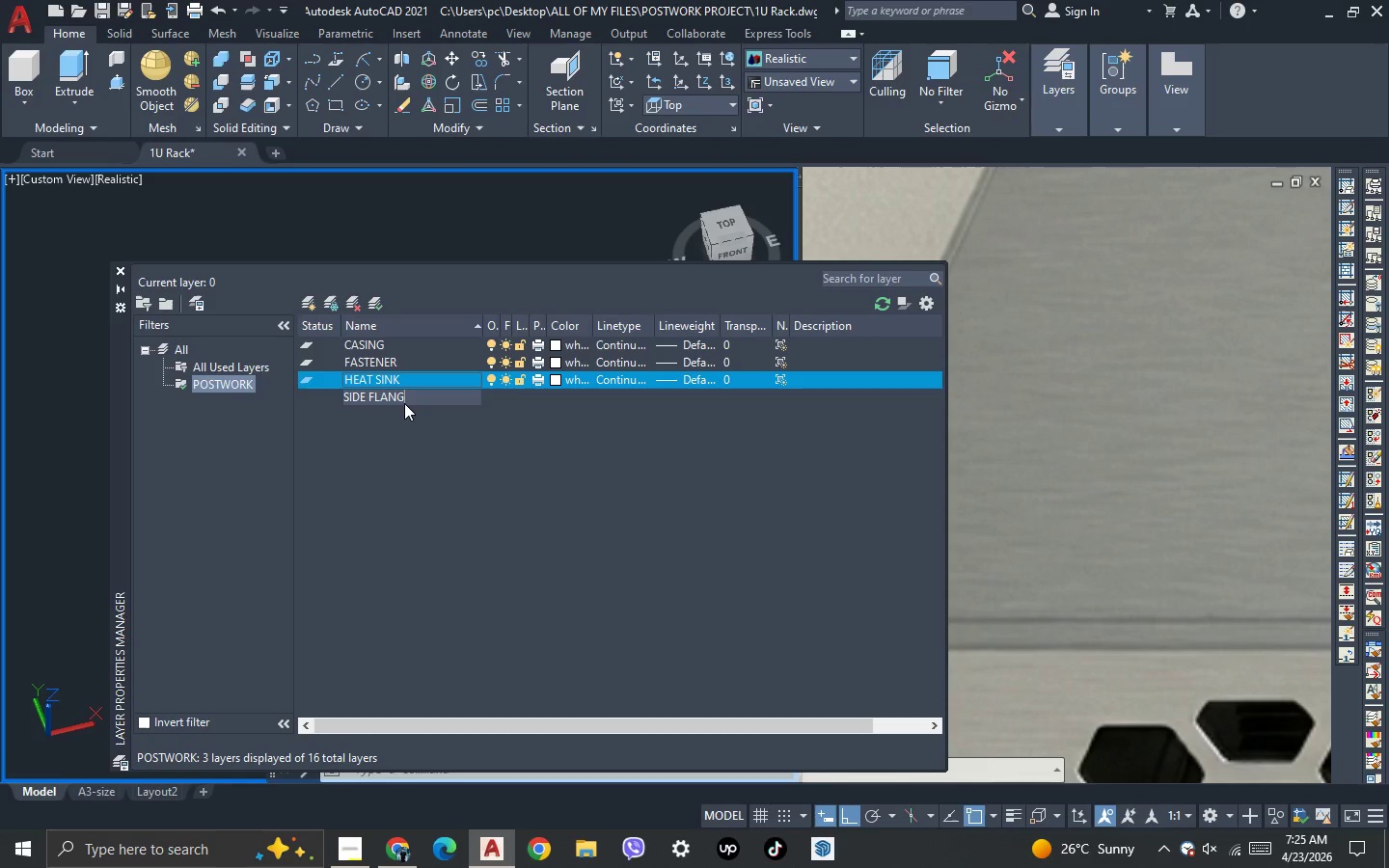 
key(Enter)
 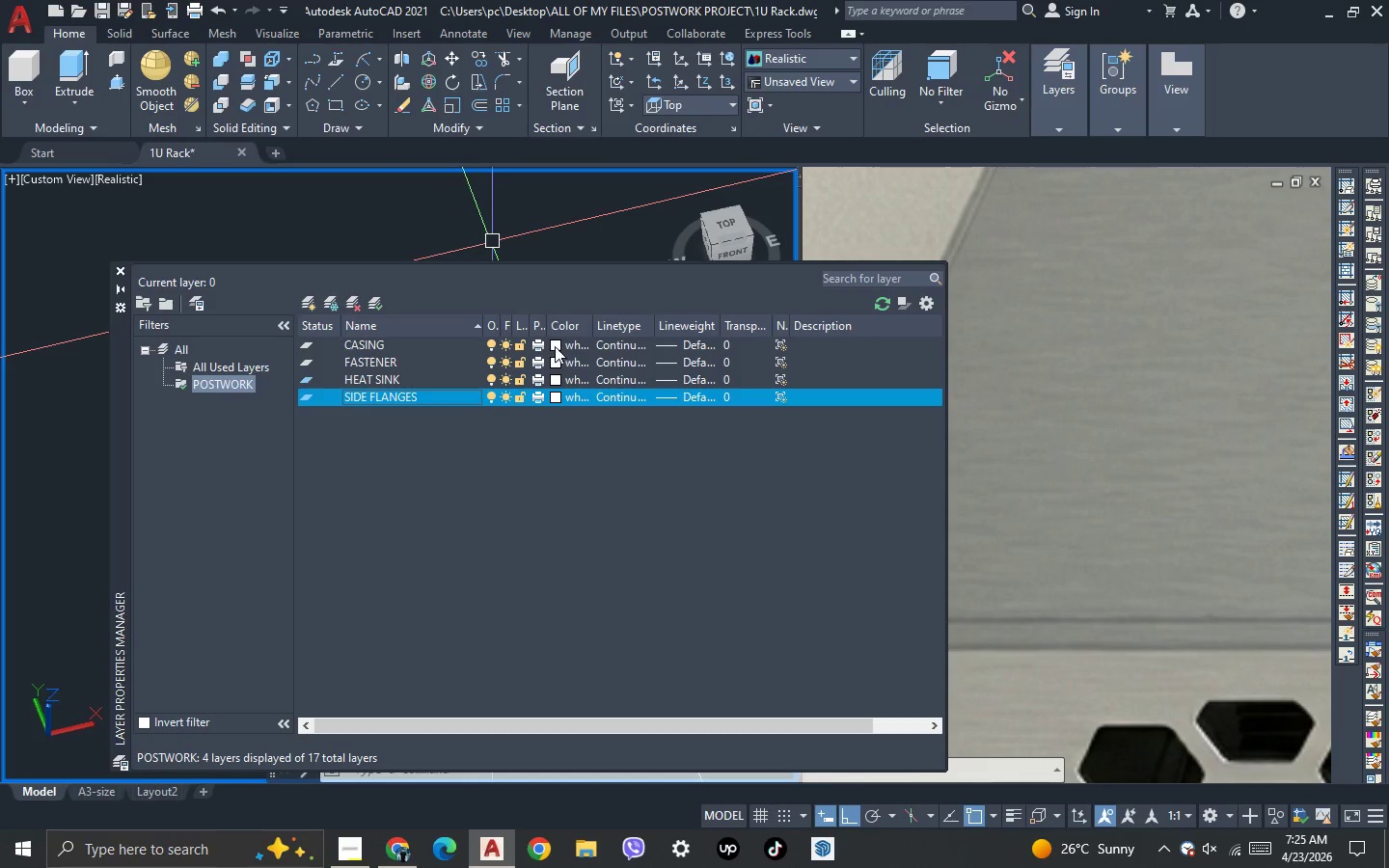 
left_click([556, 345])
 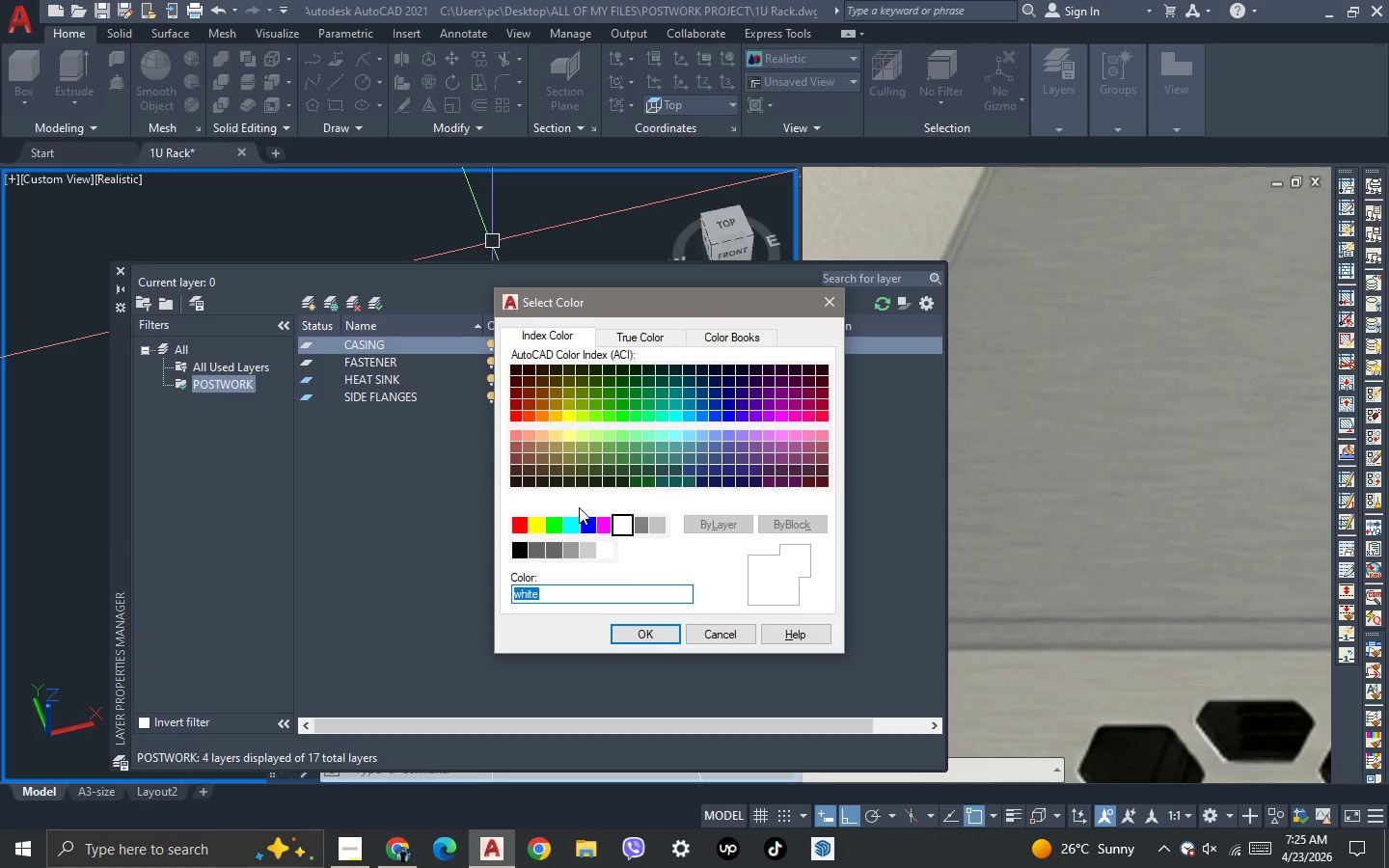 
left_click([571, 522])
 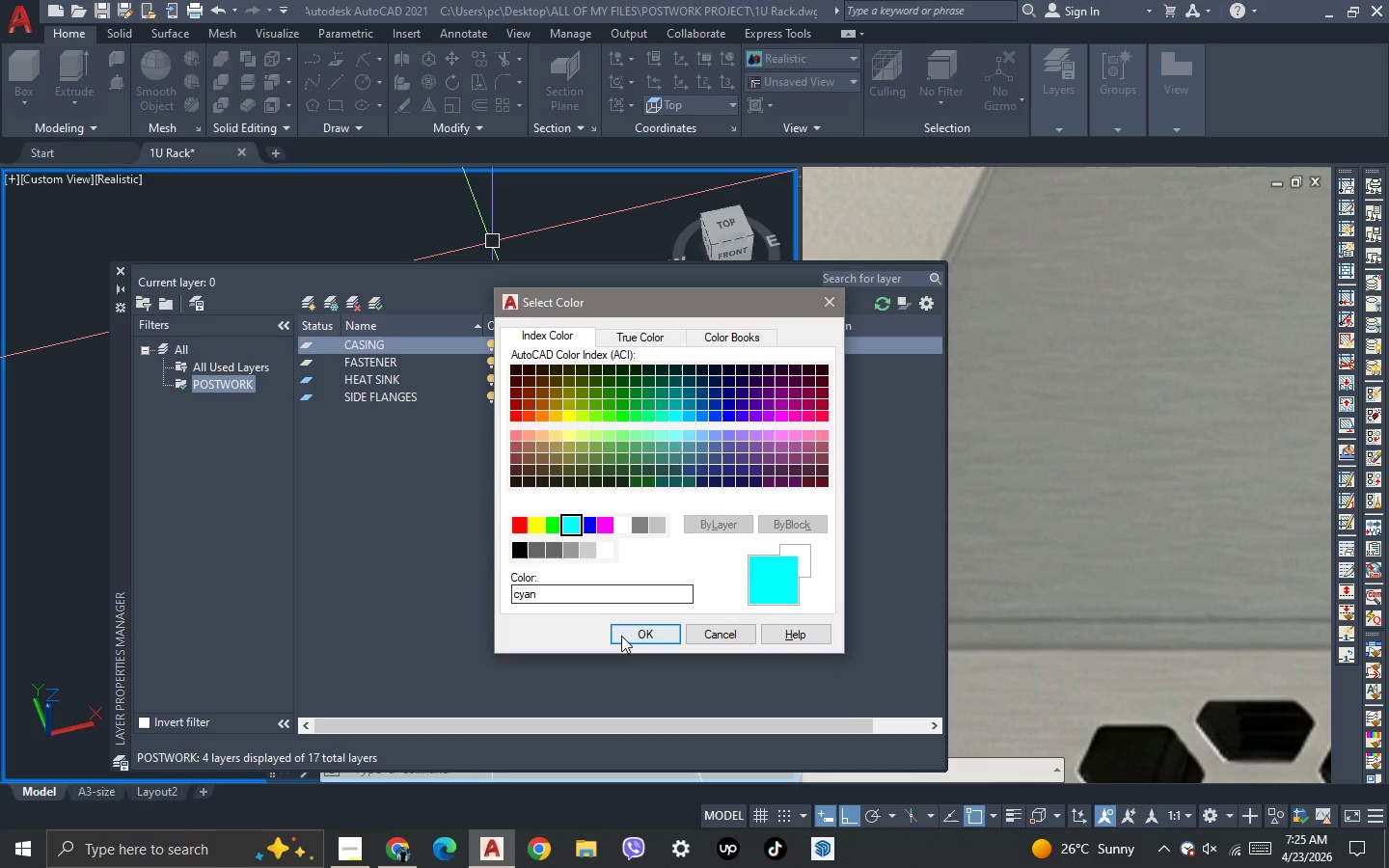 
left_click([621, 636])
 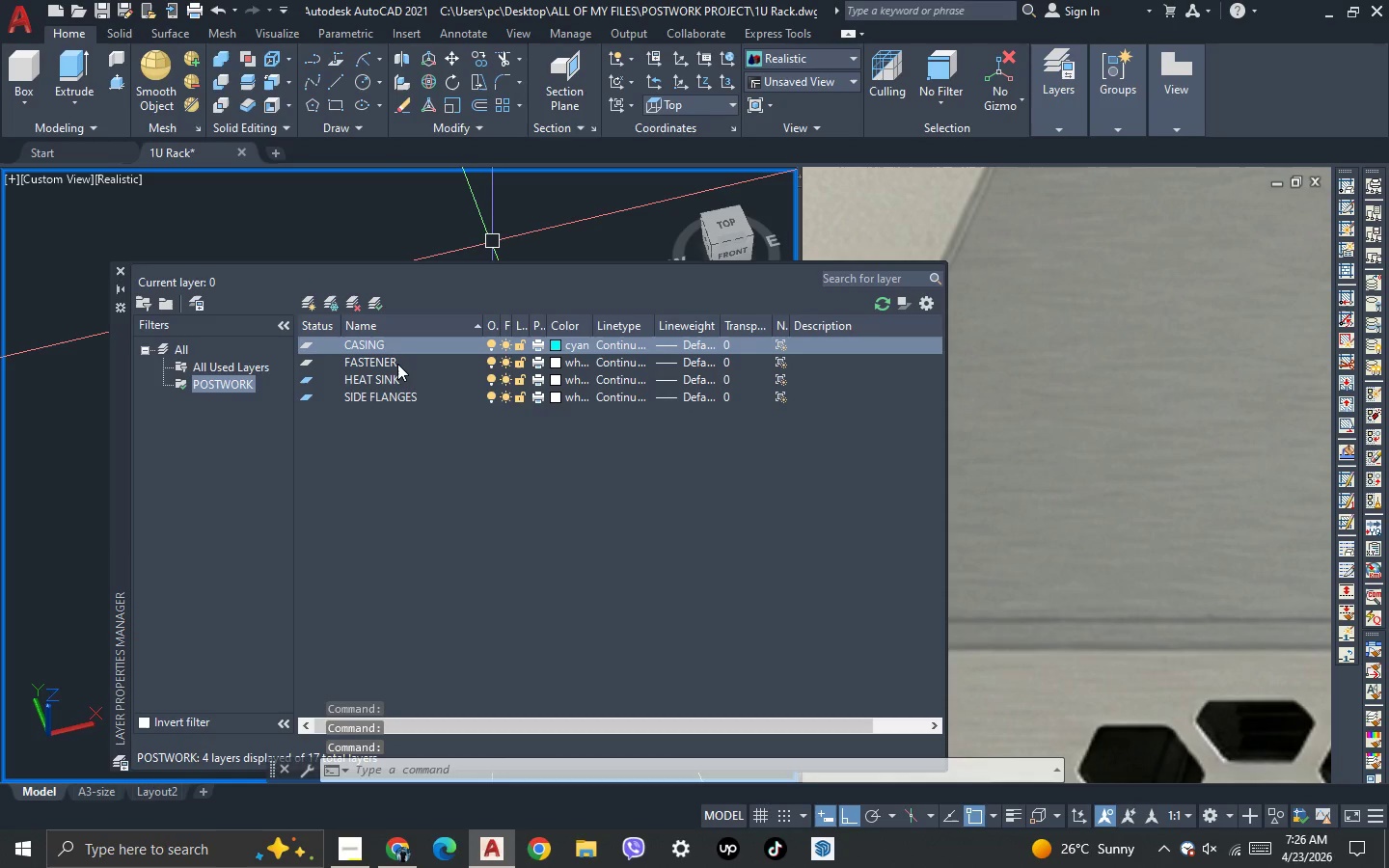 
left_click([395, 361])
 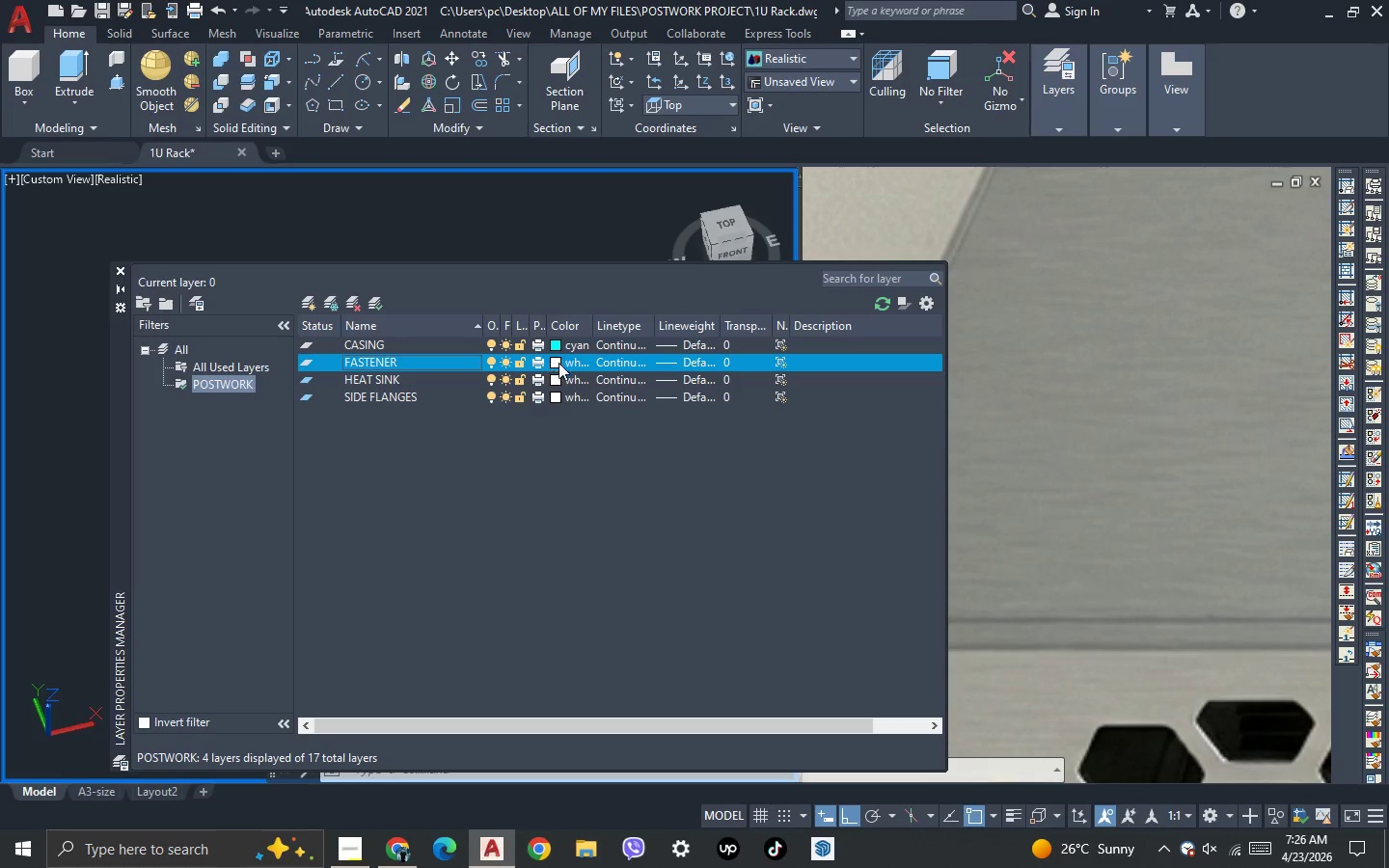 
left_click([558, 365])
 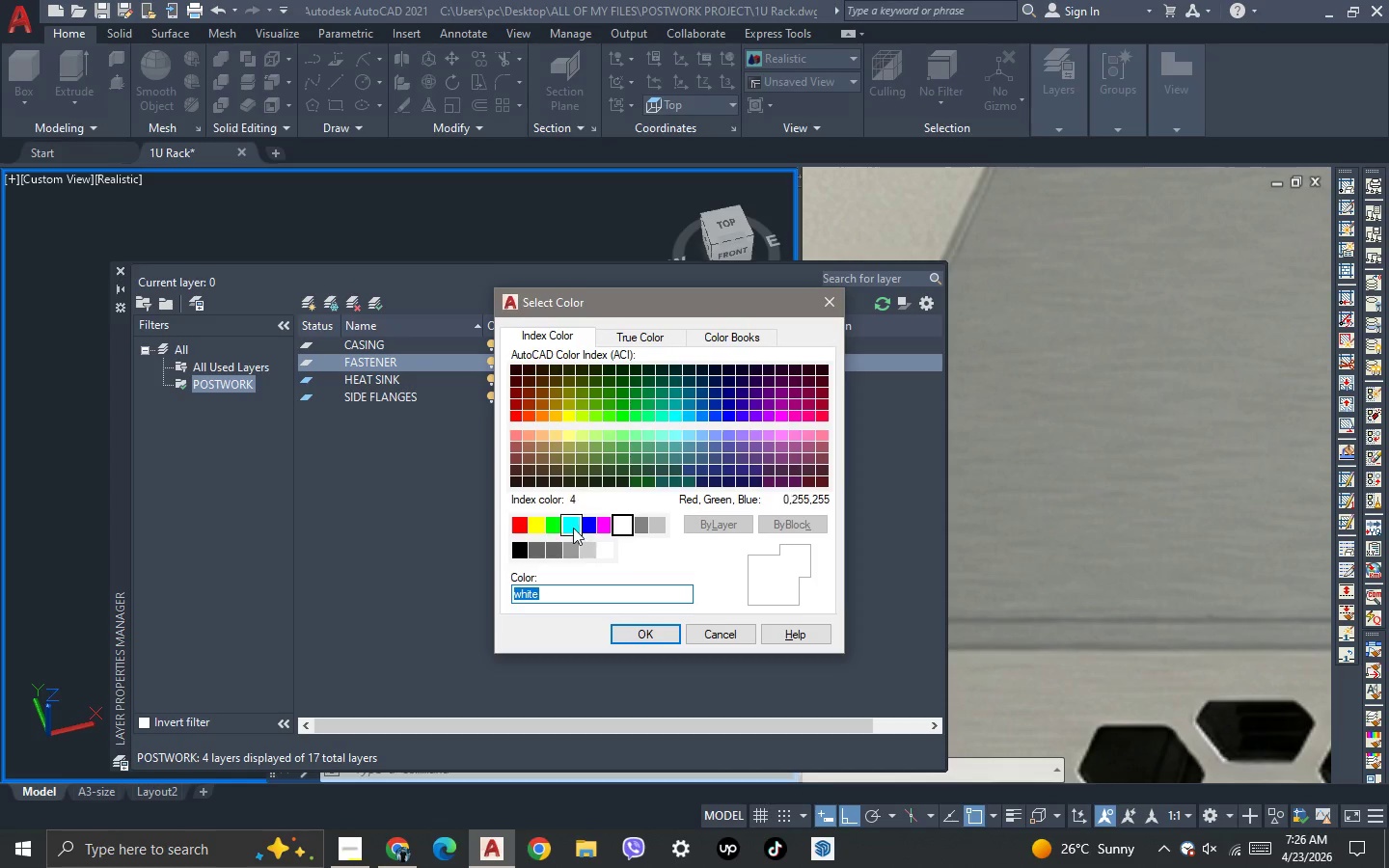 
left_click([516, 523])
 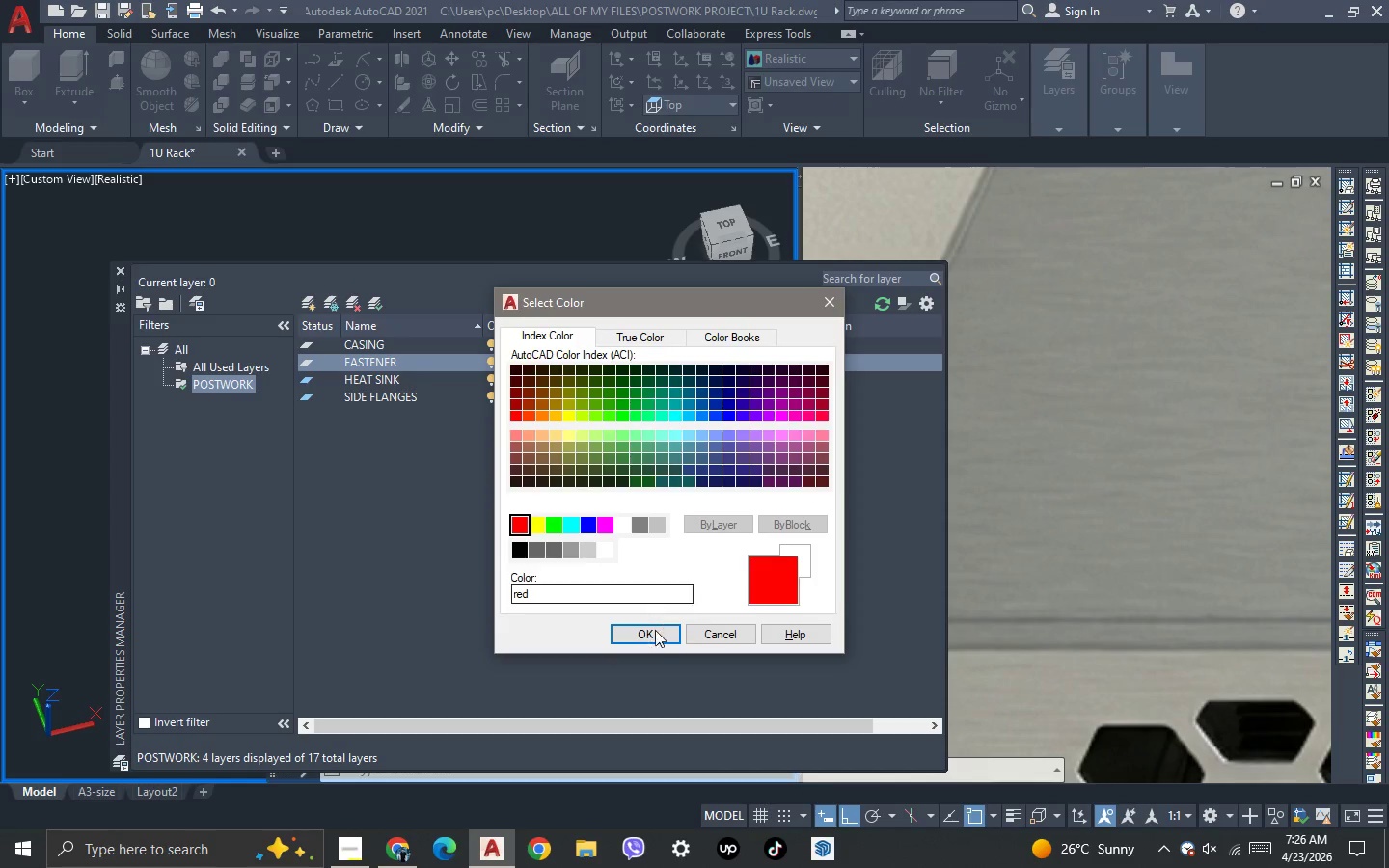 
left_click([649, 638])
 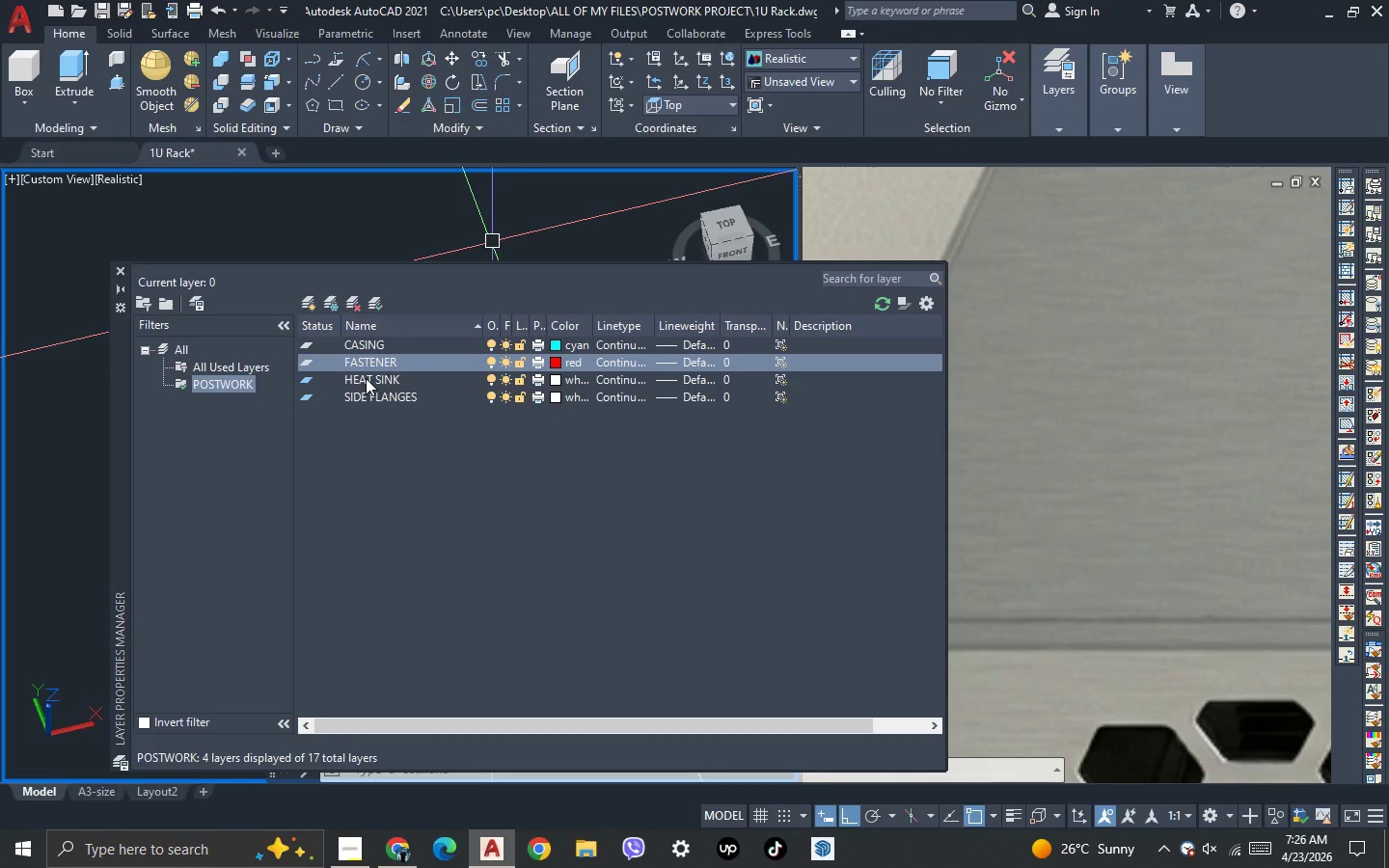 
left_click([366, 378])
 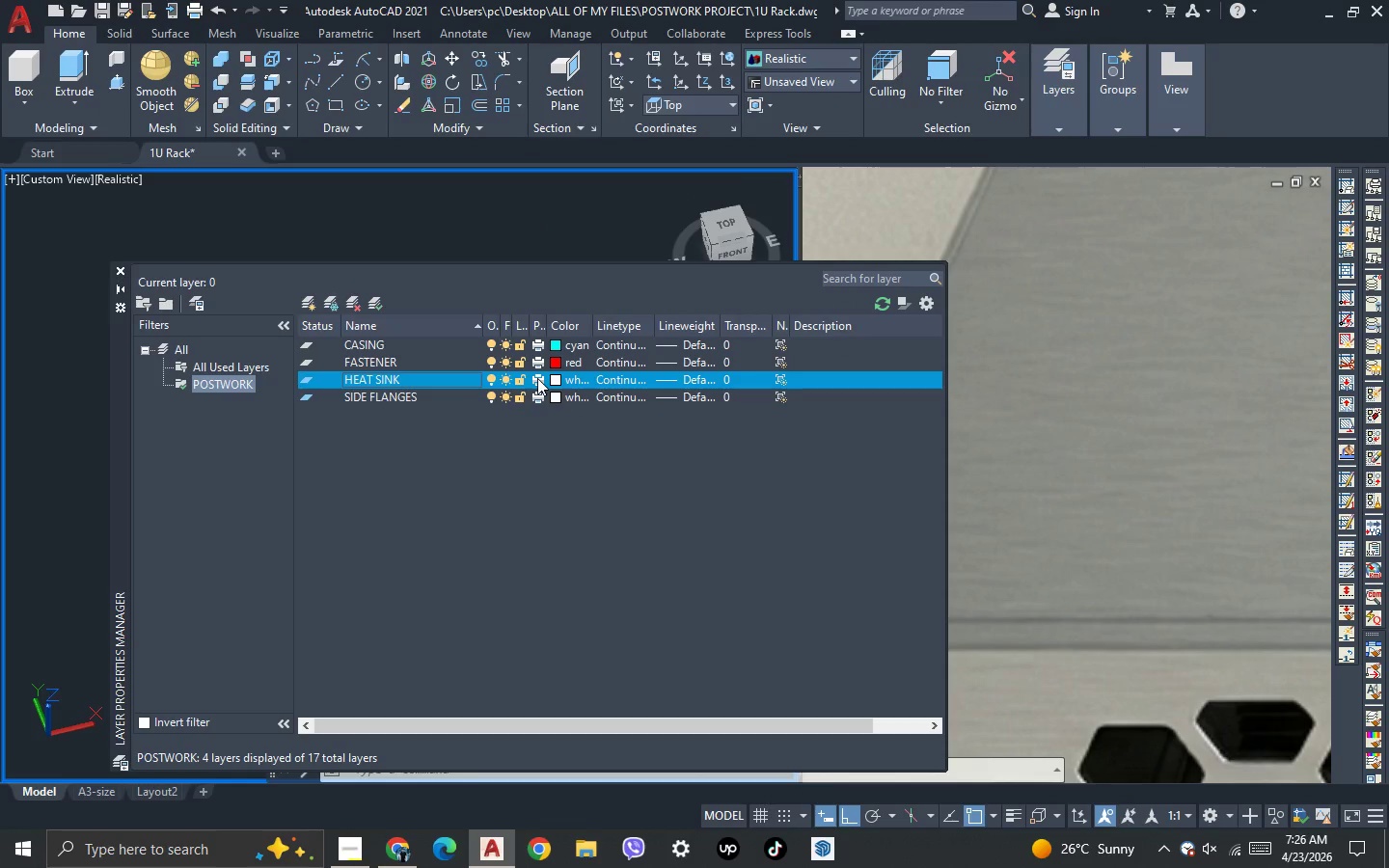 
left_click([552, 381])
 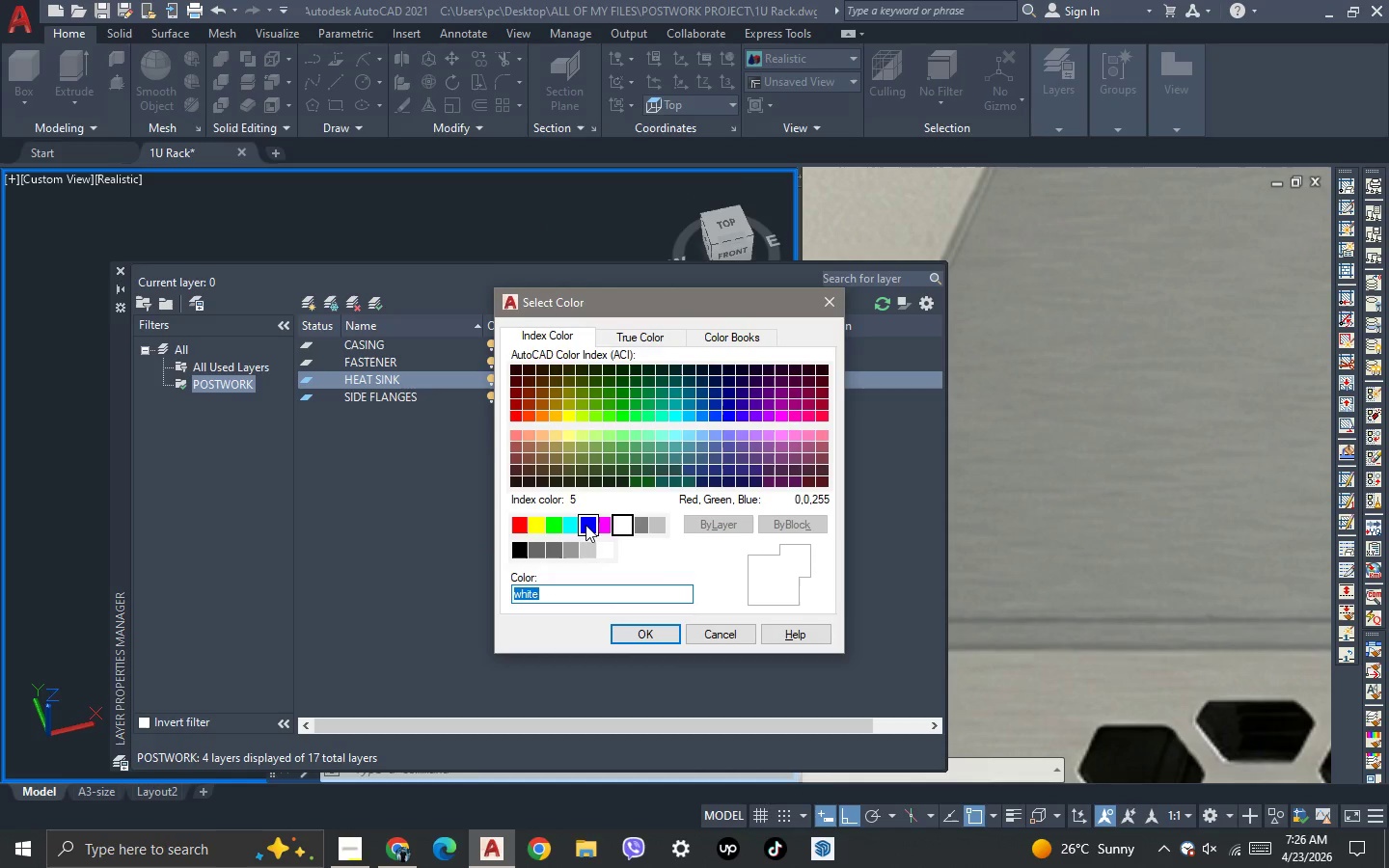 
left_click([599, 522])
 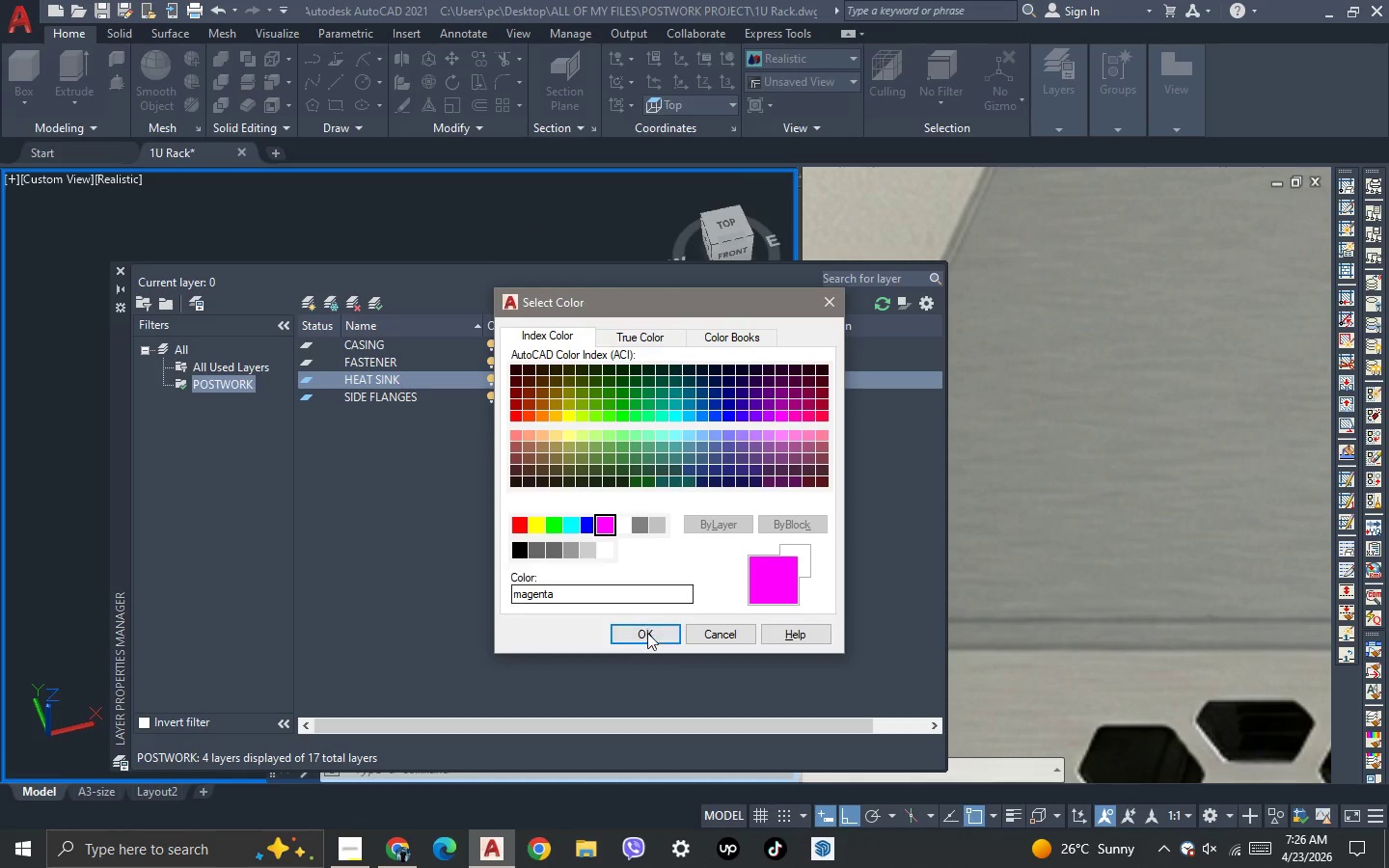 
left_click([647, 634])
 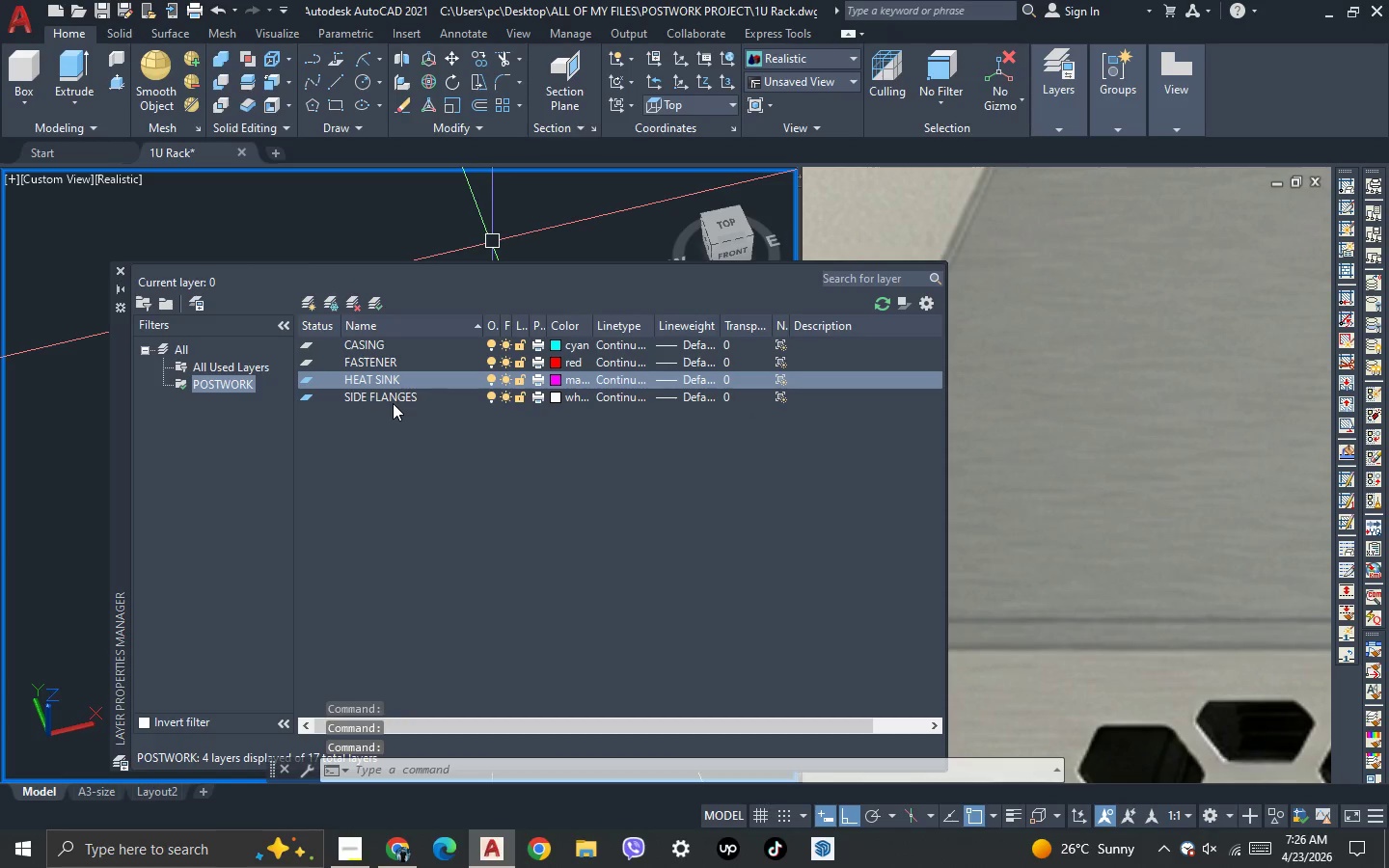 
left_click([393, 399])
 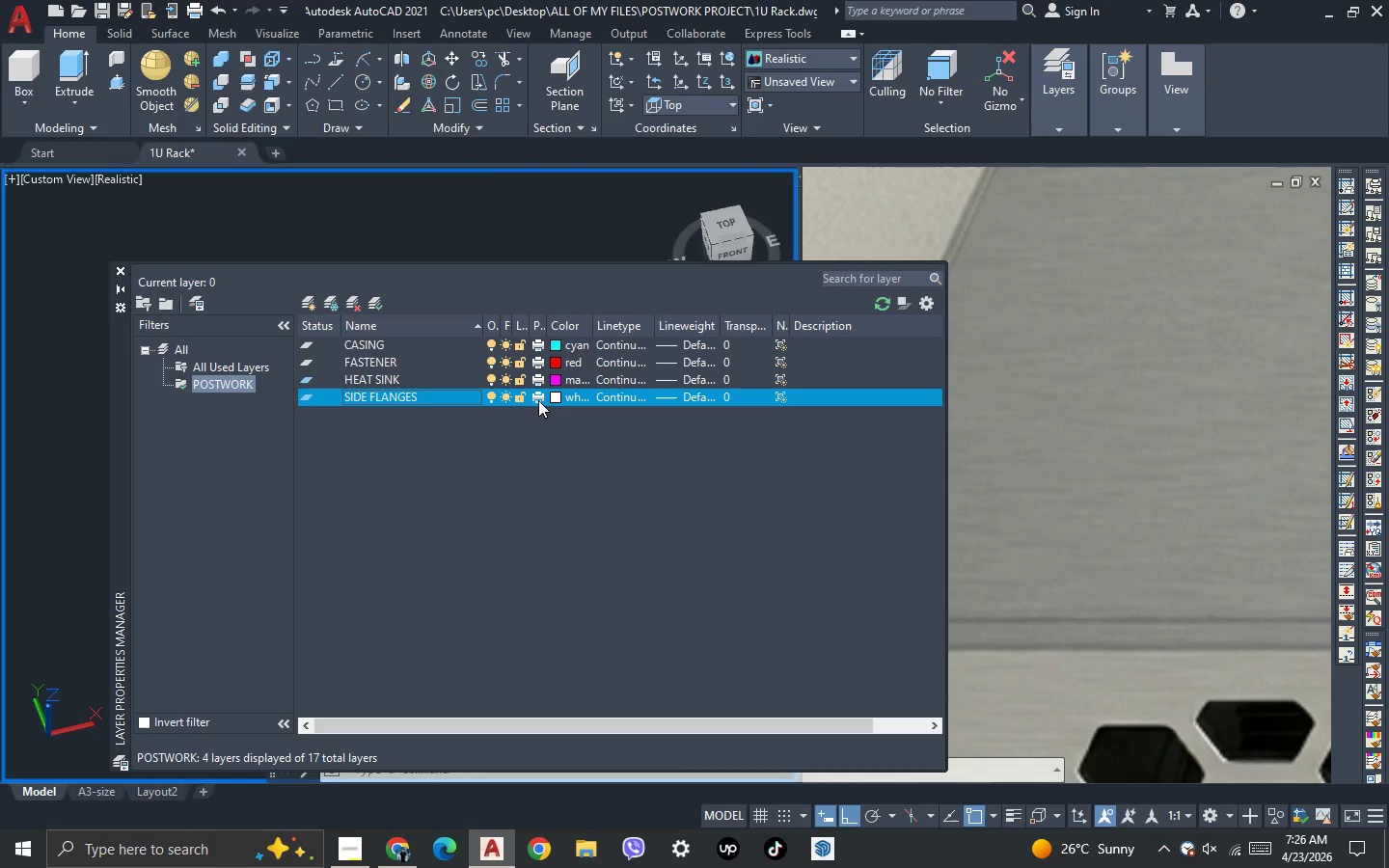 
left_click([556, 395])
 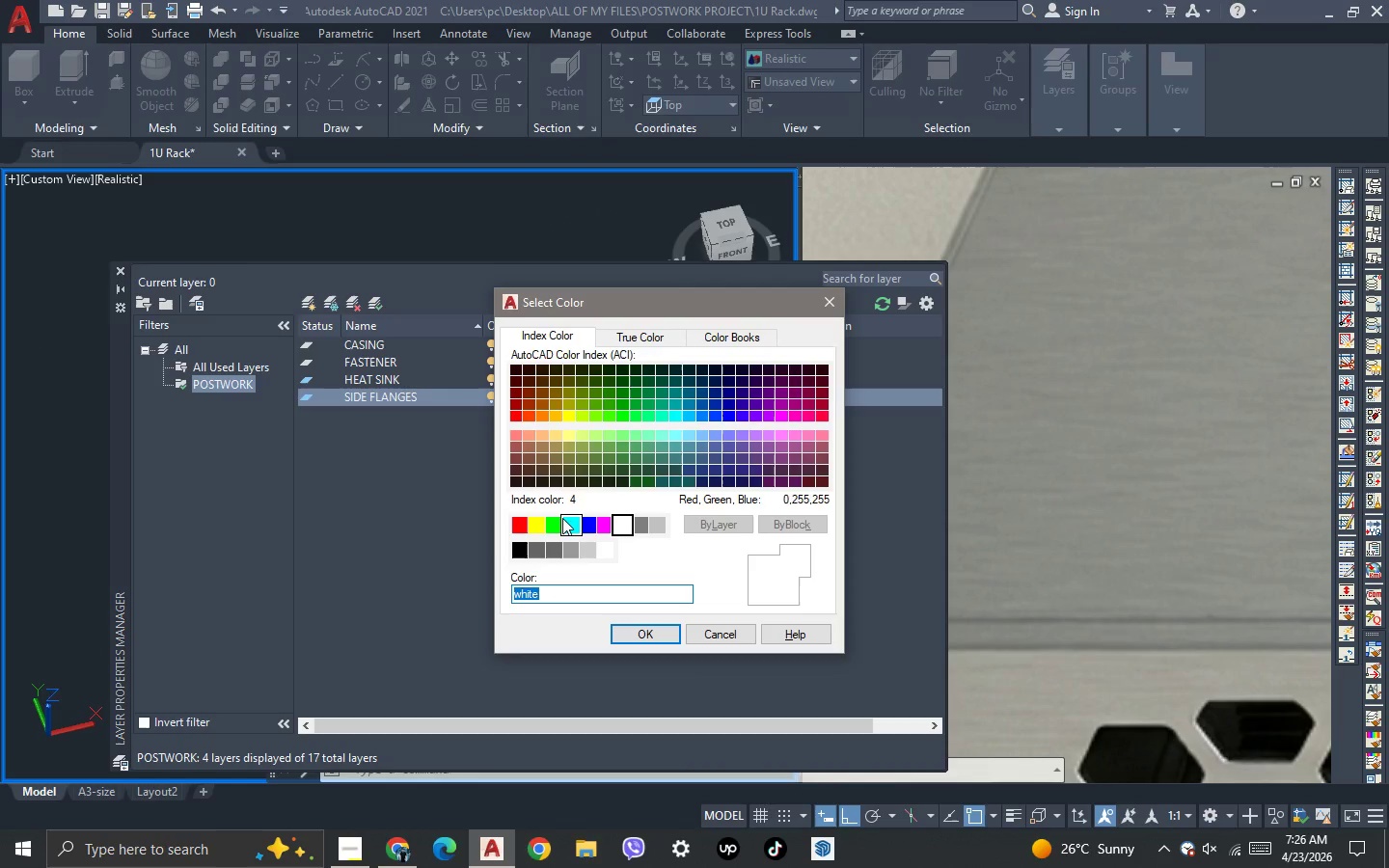 
left_click([556, 522])
 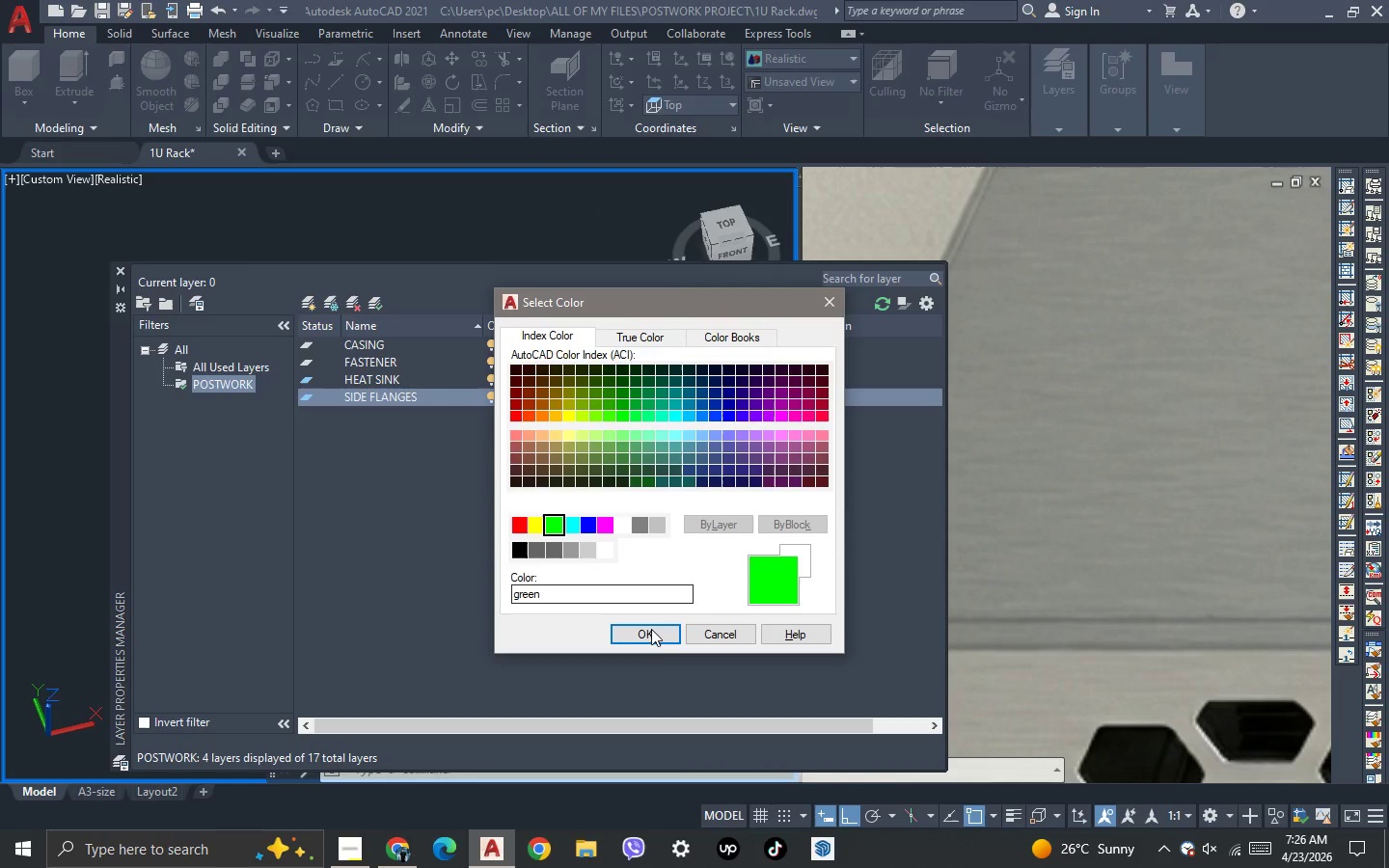 
left_click([651, 632])
 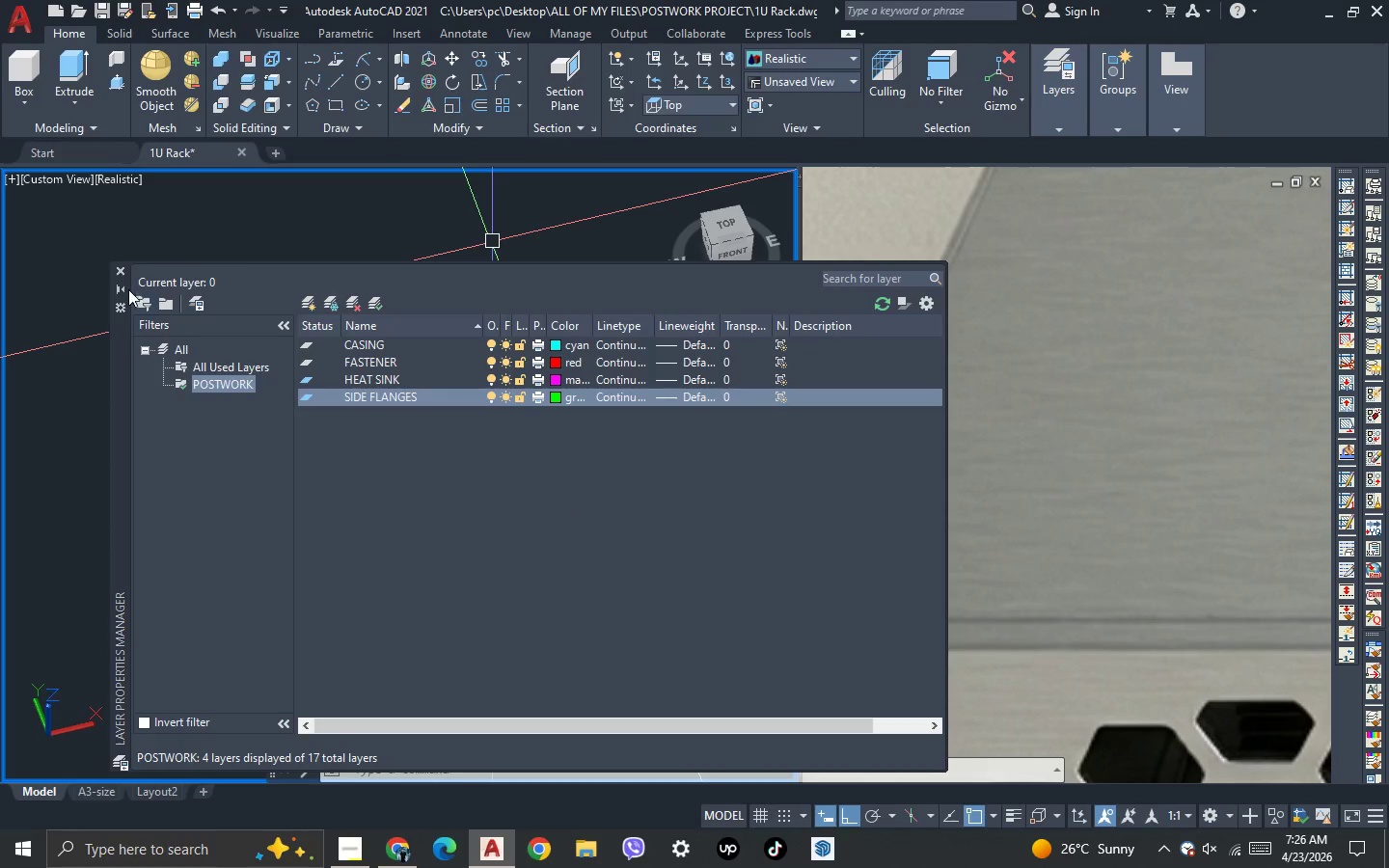 
left_click([120, 272])
 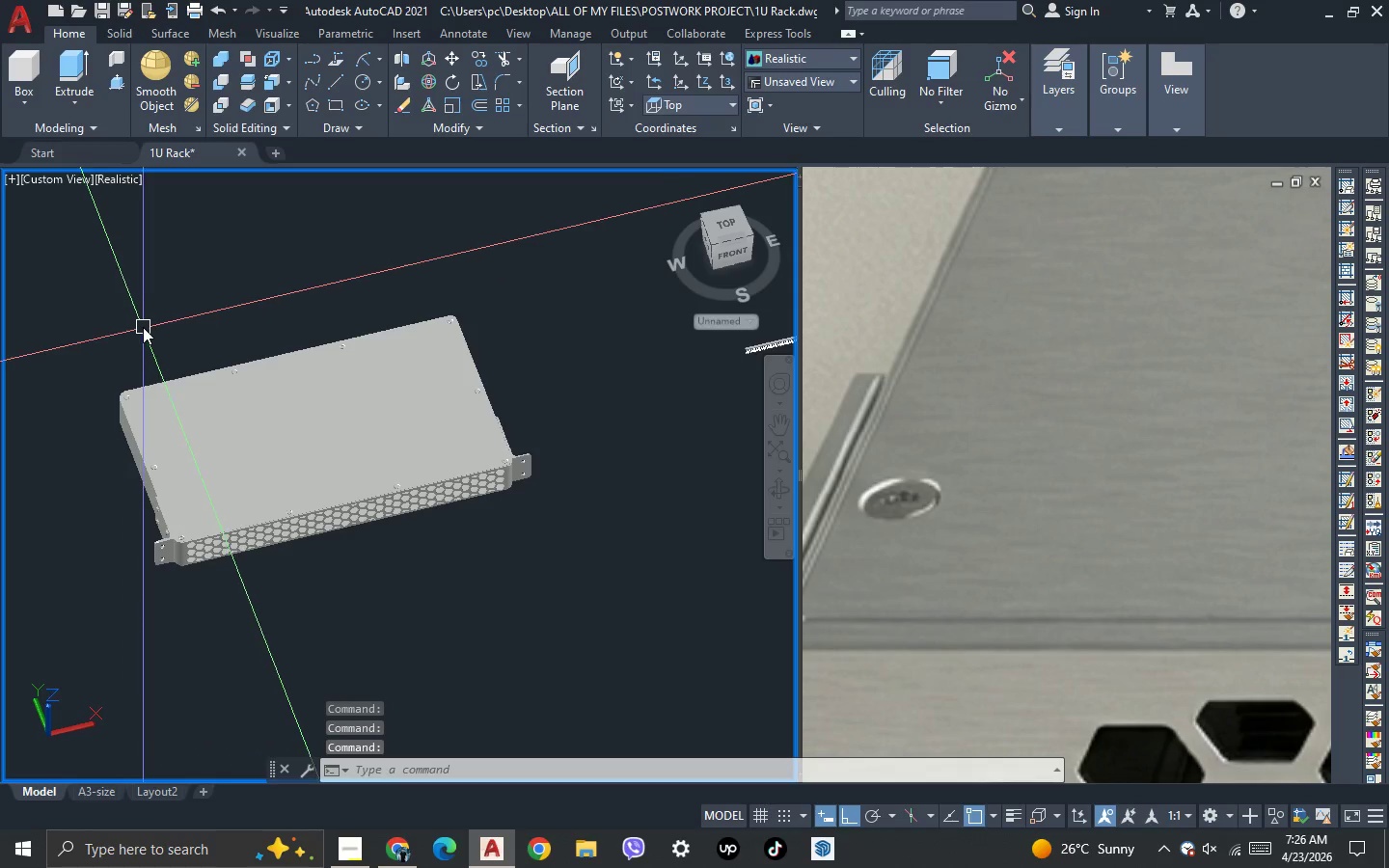 
scroll: coordinate [143, 328], scroll_direction: down, amount: 3.0
 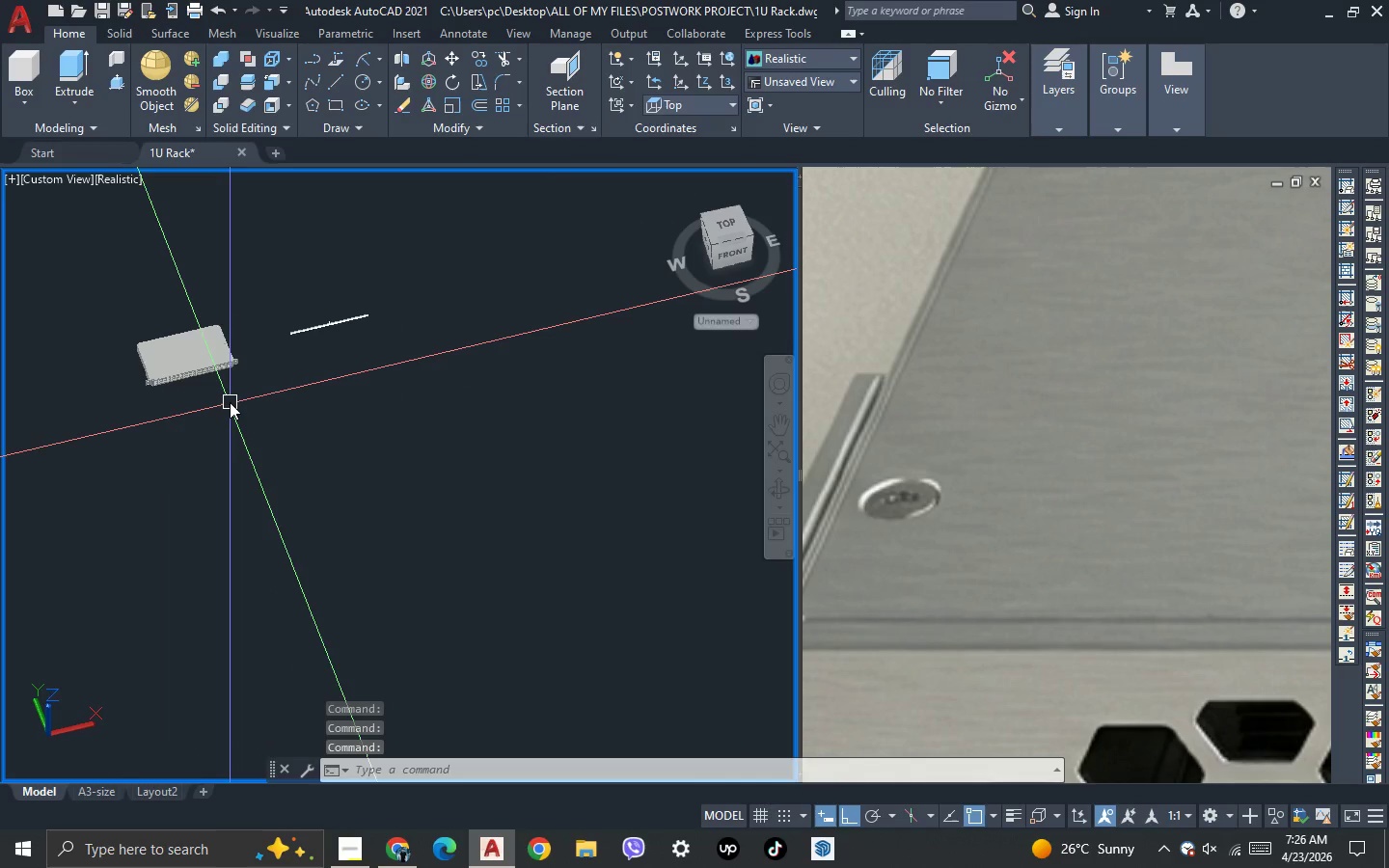 
scroll: coordinate [382, 369], scroll_direction: up, amount: 12.0
 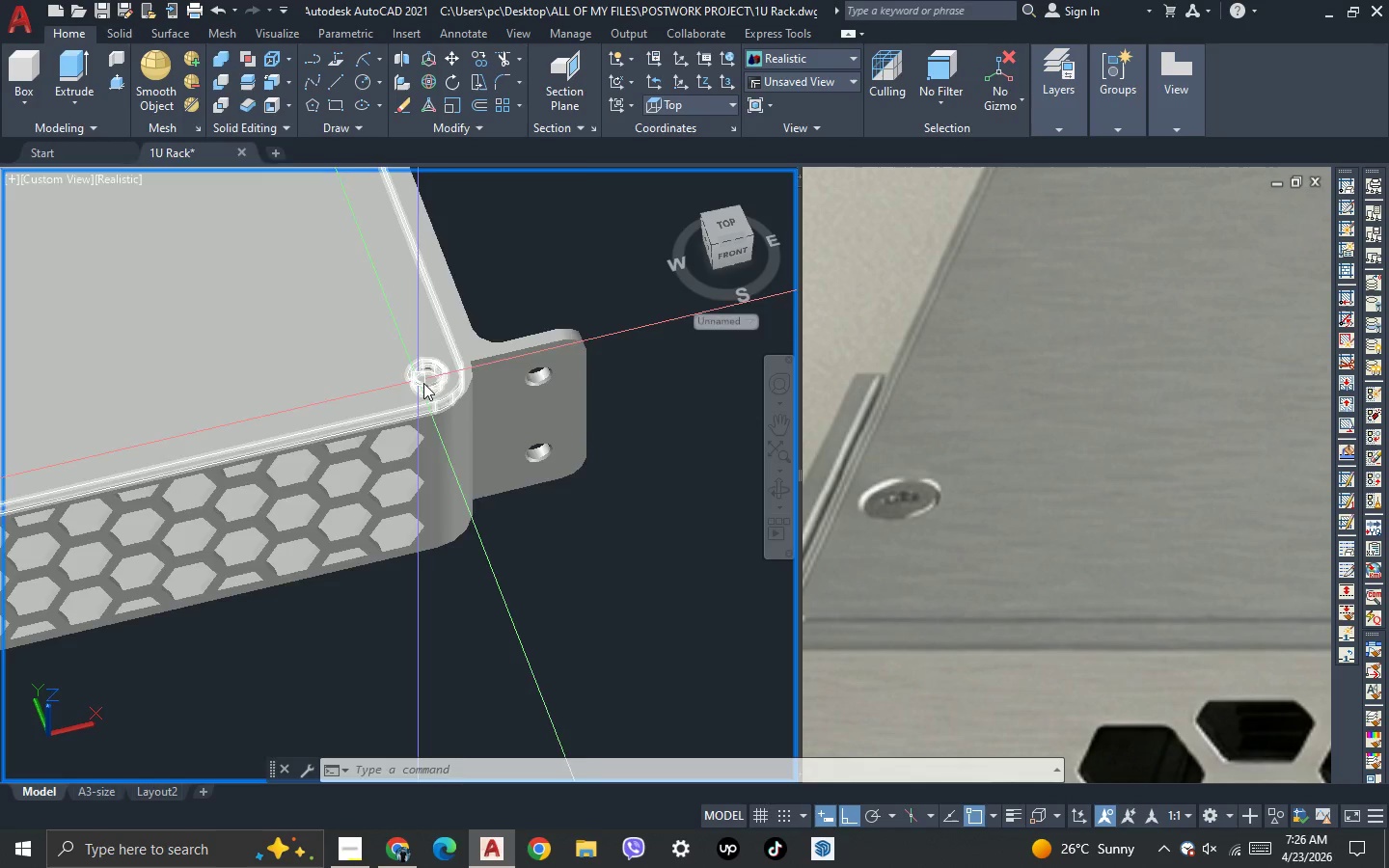 
scroll: coordinate [462, 413], scroll_direction: down, amount: 3.0
 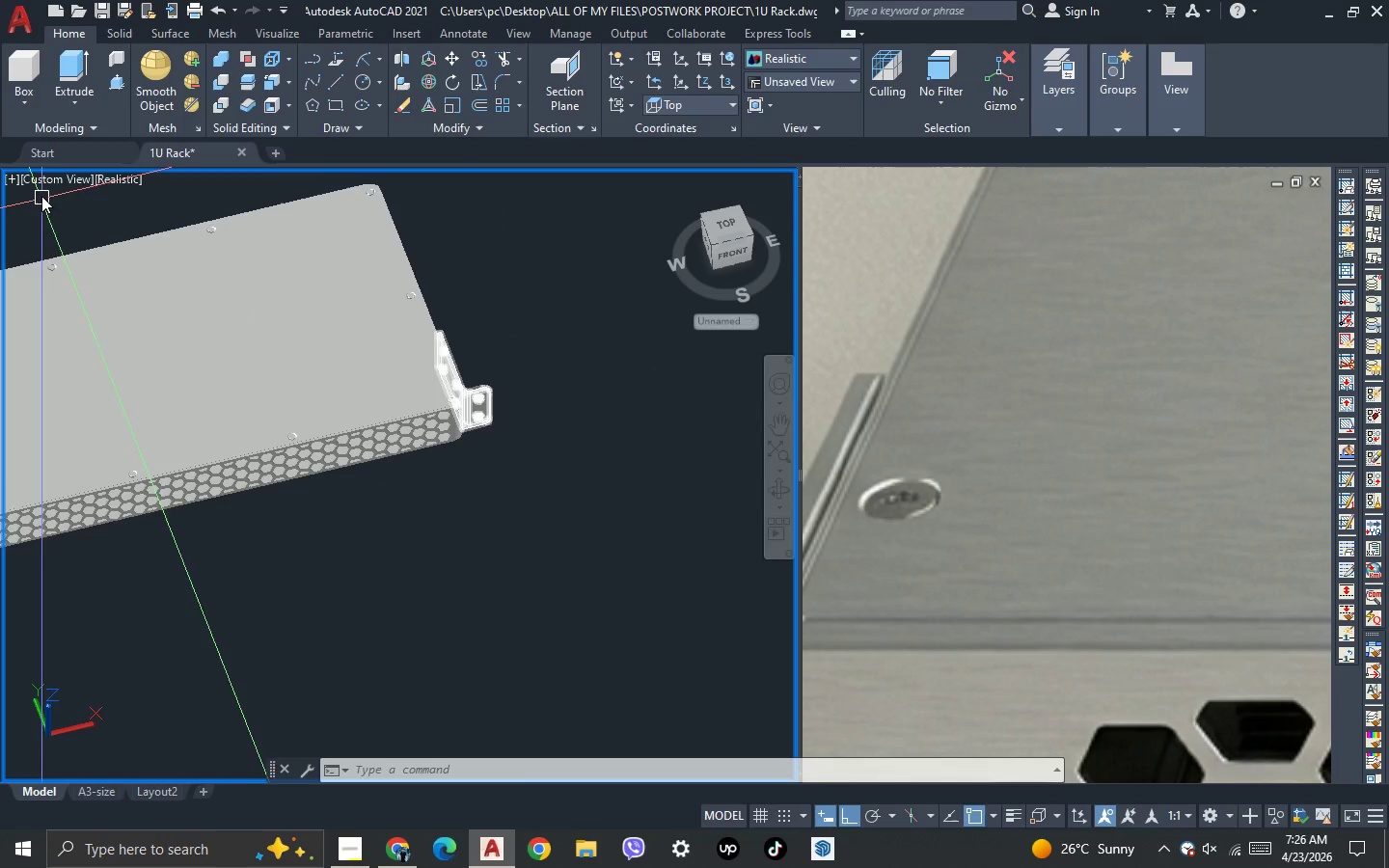 
left_click([43, 183])
 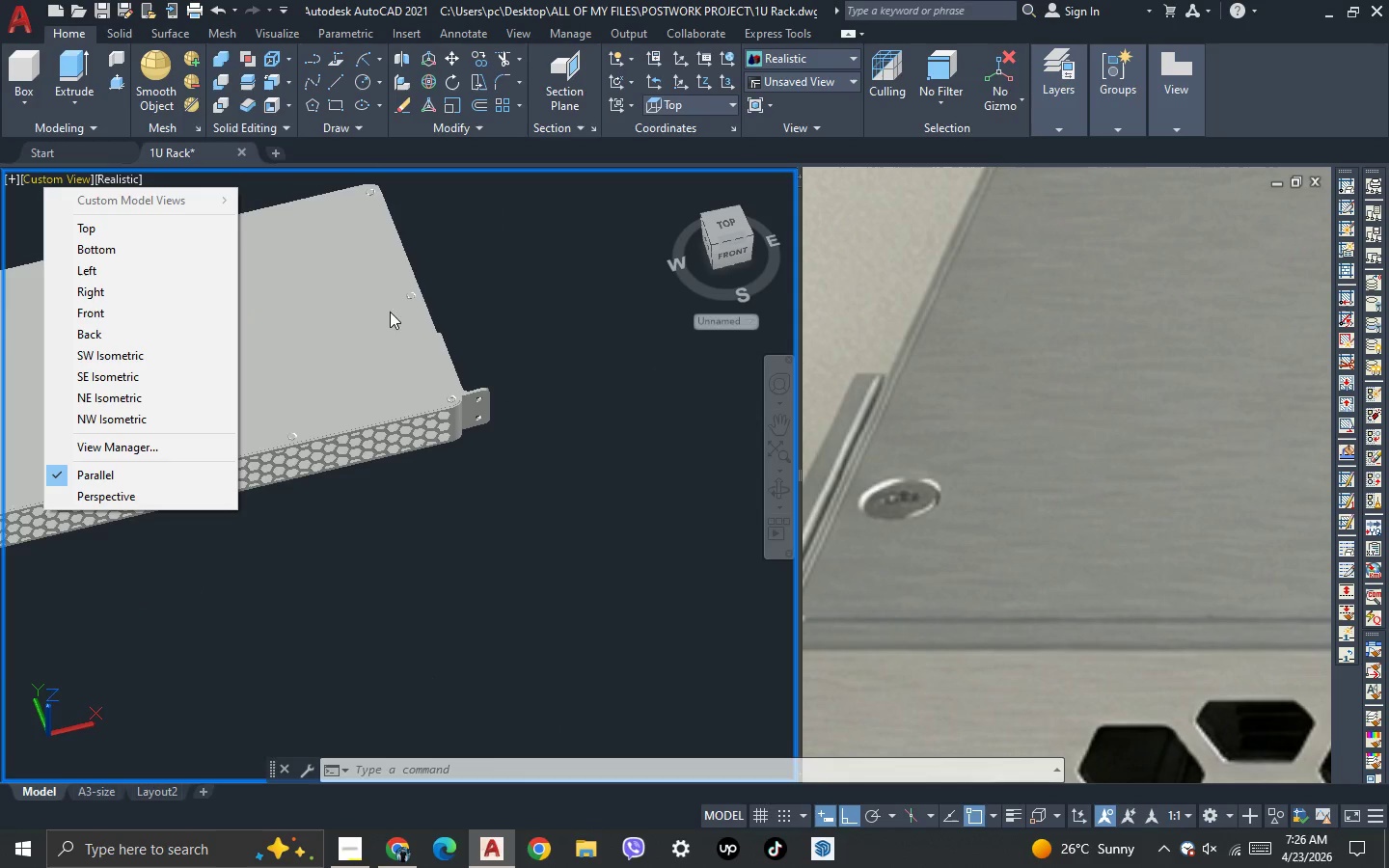 
left_click([495, 298])
 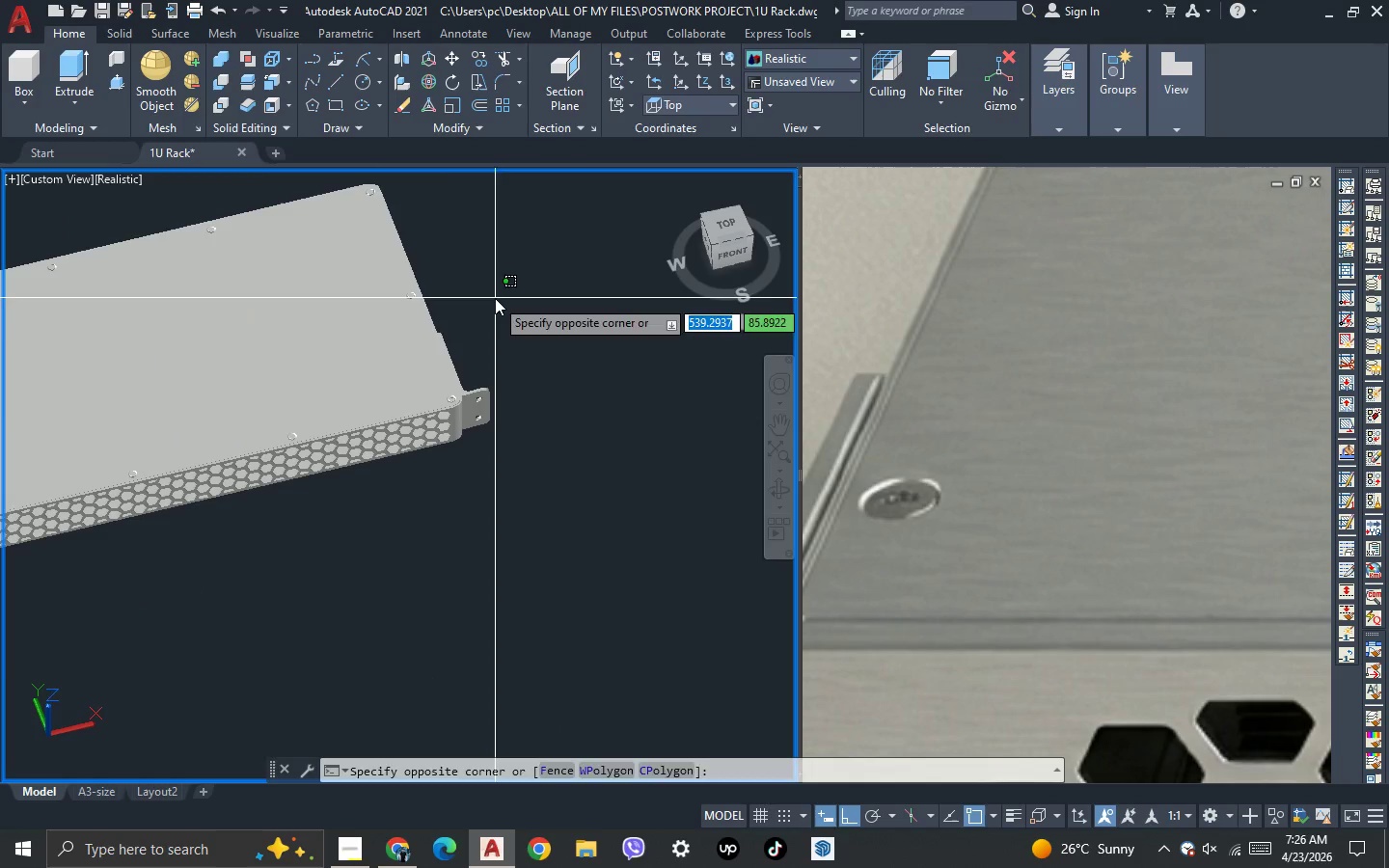 
left_click([495, 298])
 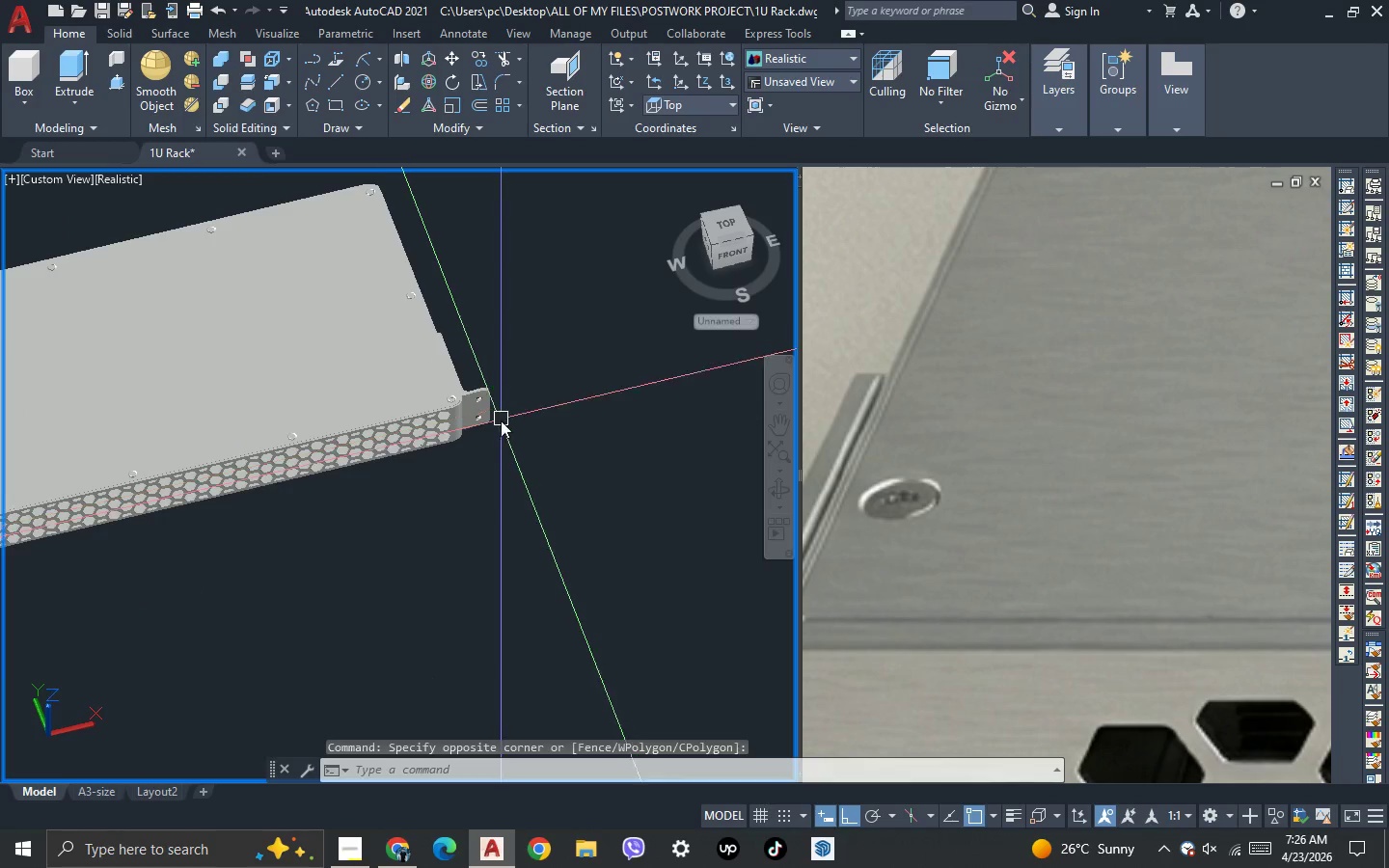 
scroll: coordinate [496, 431], scroll_direction: up, amount: 1.0
 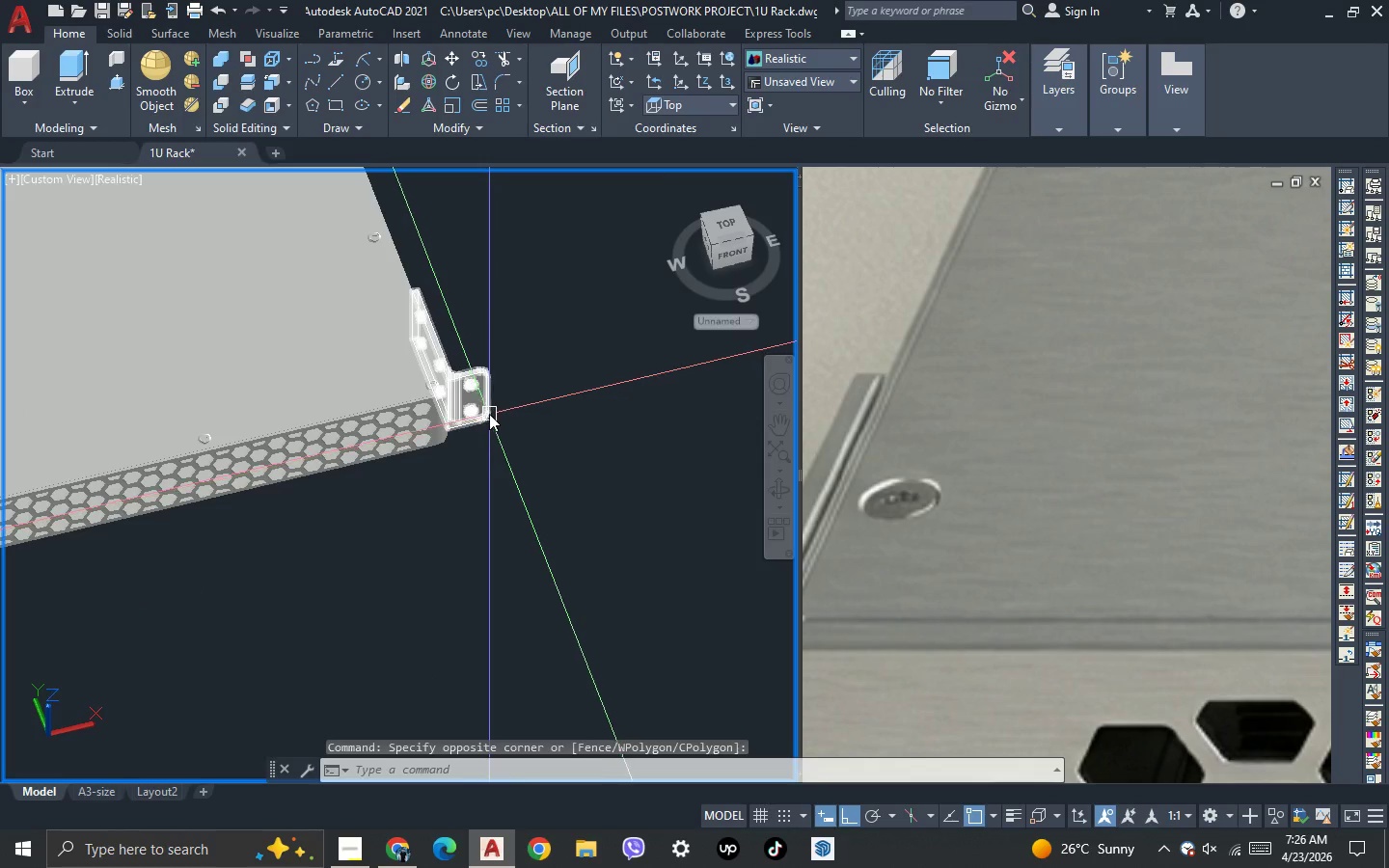 
left_click([489, 413])
 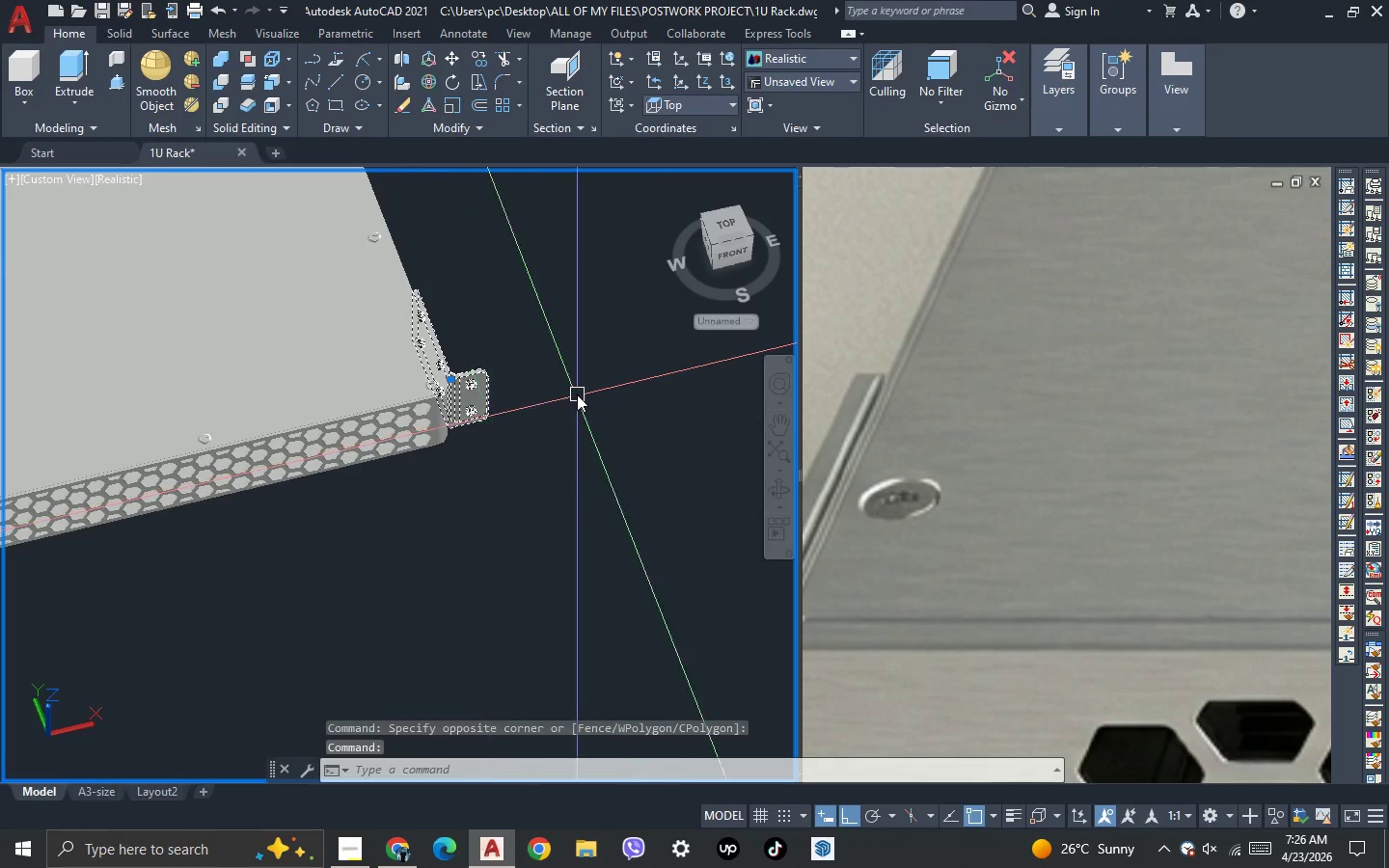 
scroll: coordinate [577, 394], scroll_direction: down, amount: 2.0
 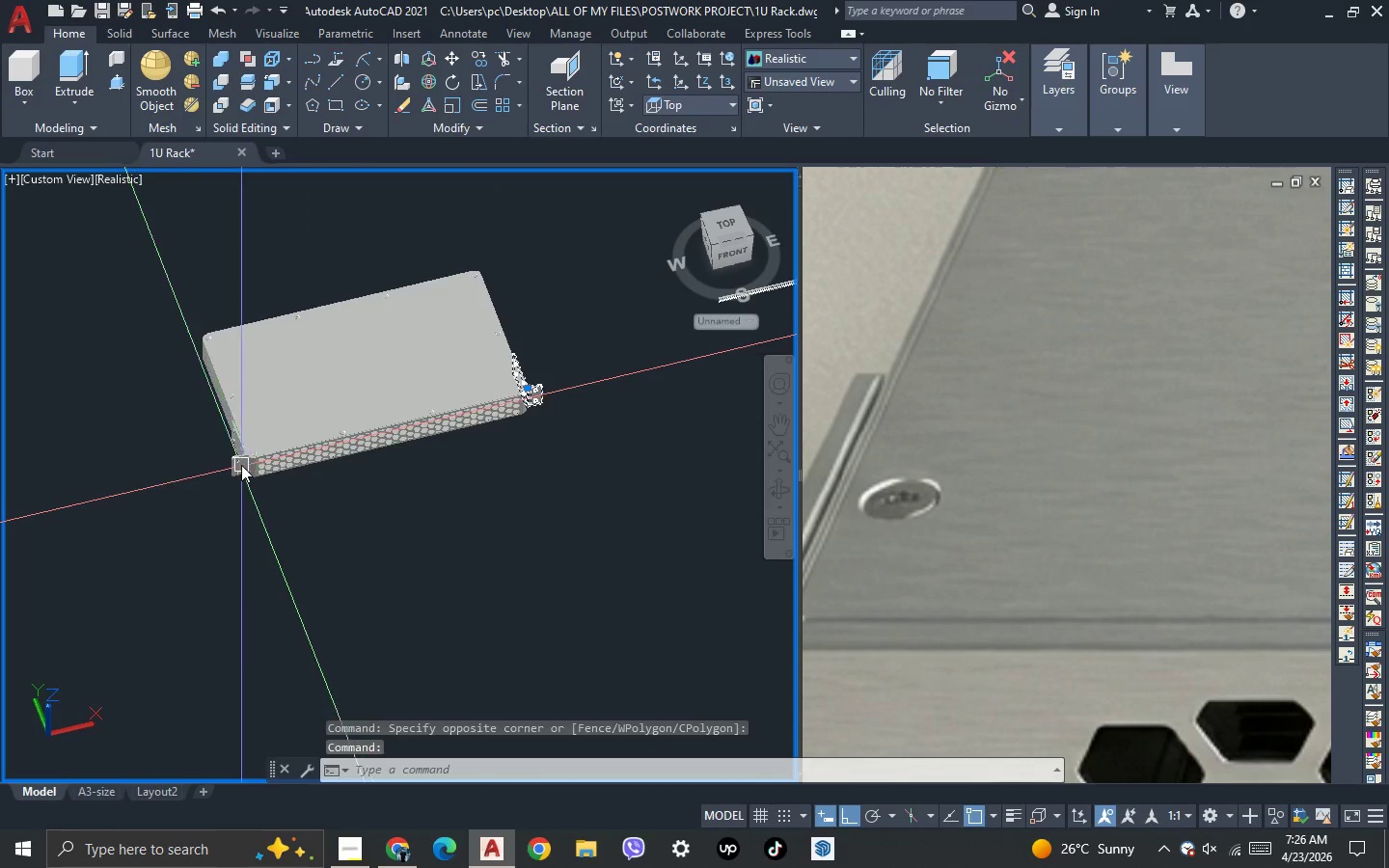 
scroll: coordinate [241, 465], scroll_direction: up, amount: 2.0
 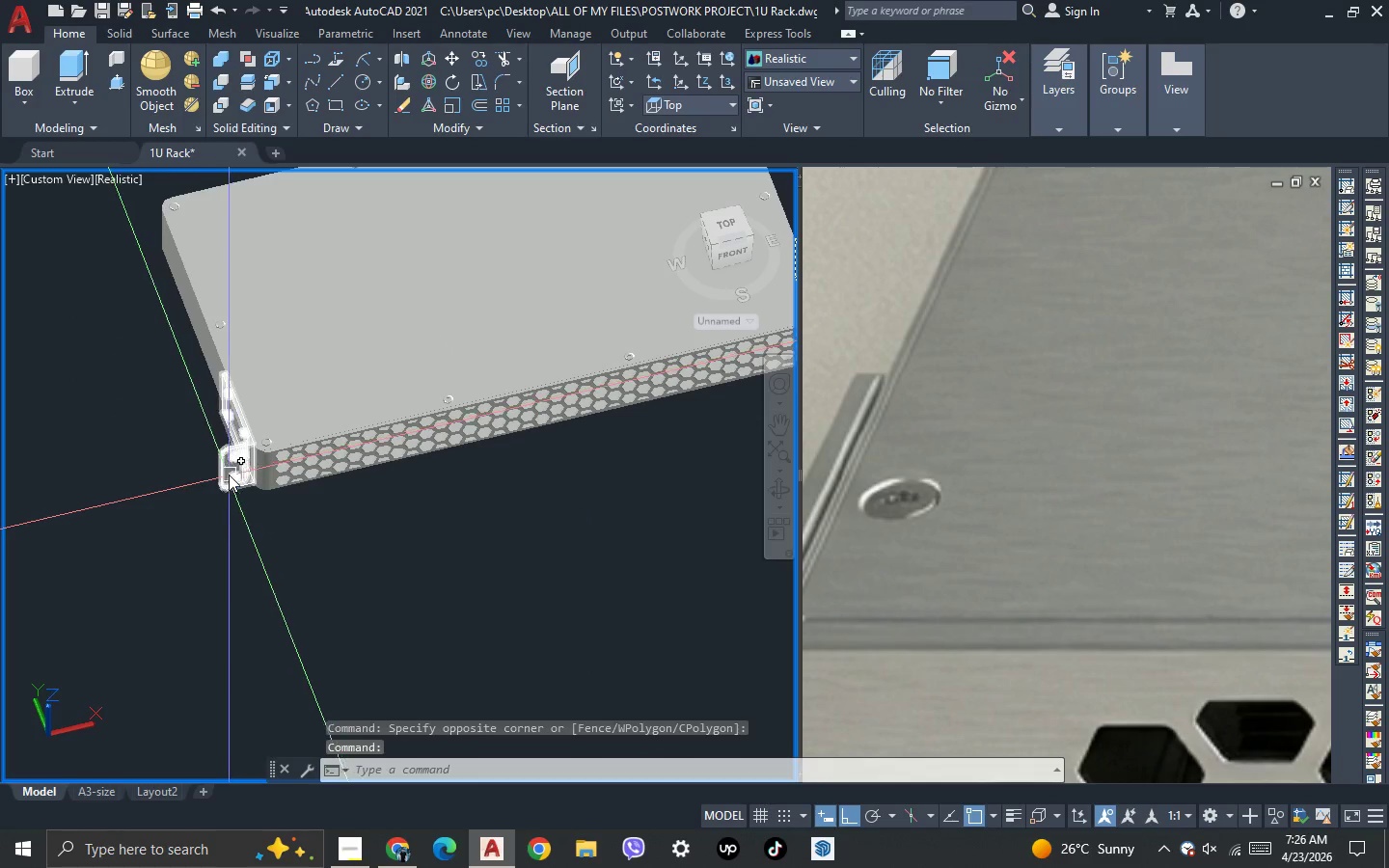 
left_click([229, 475])
 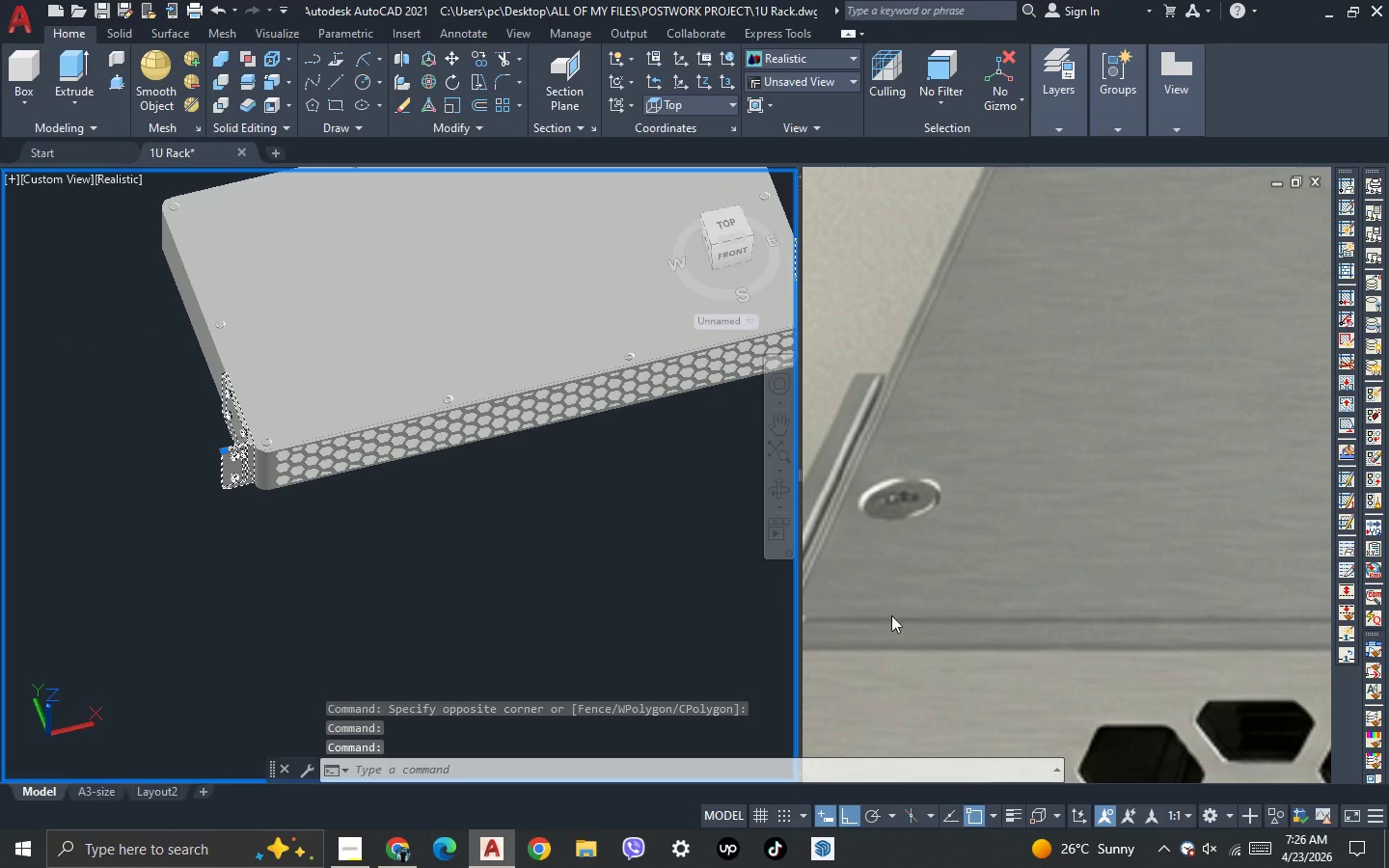 
left_click([1211, 809])
 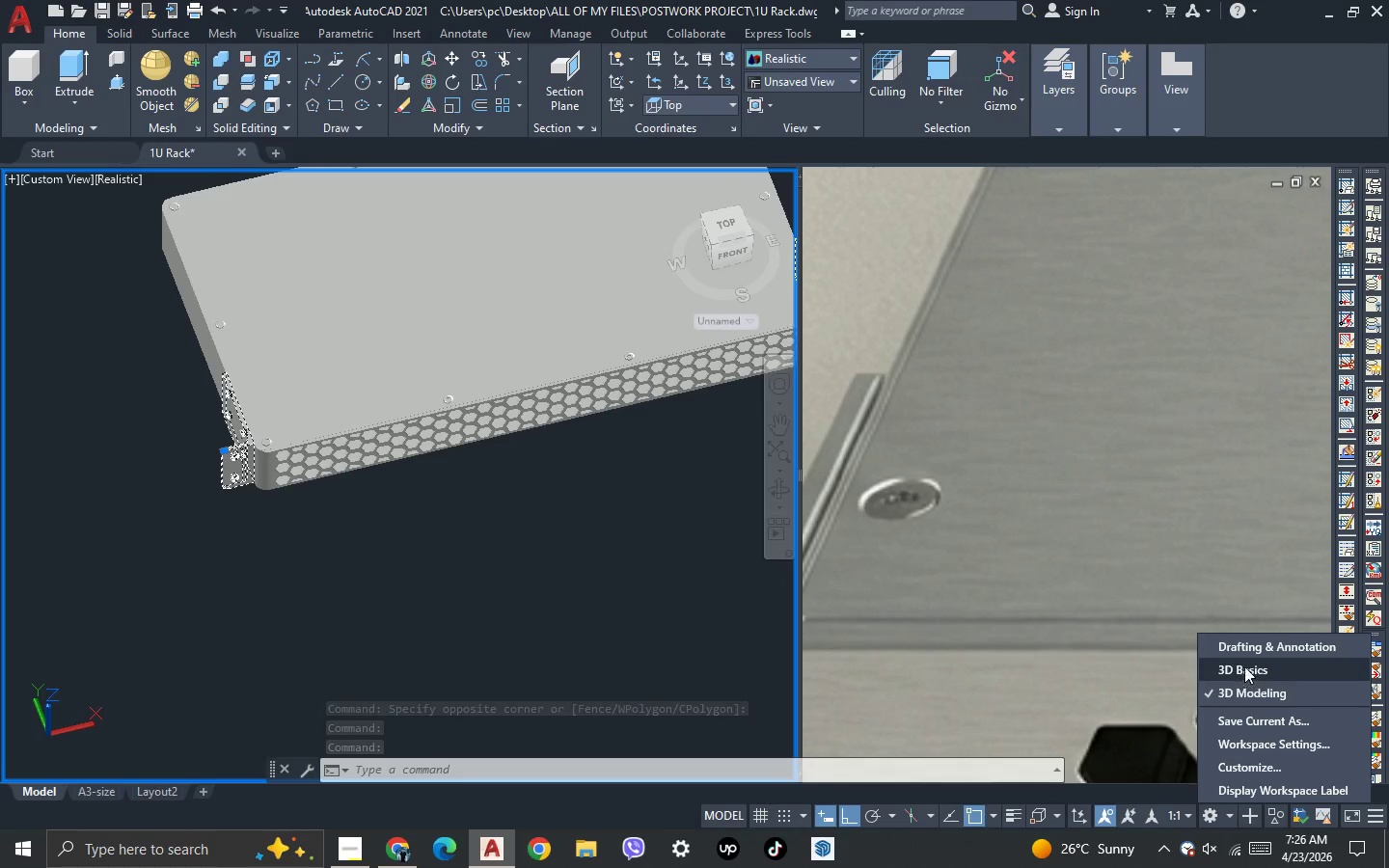 
left_click([1243, 650])
 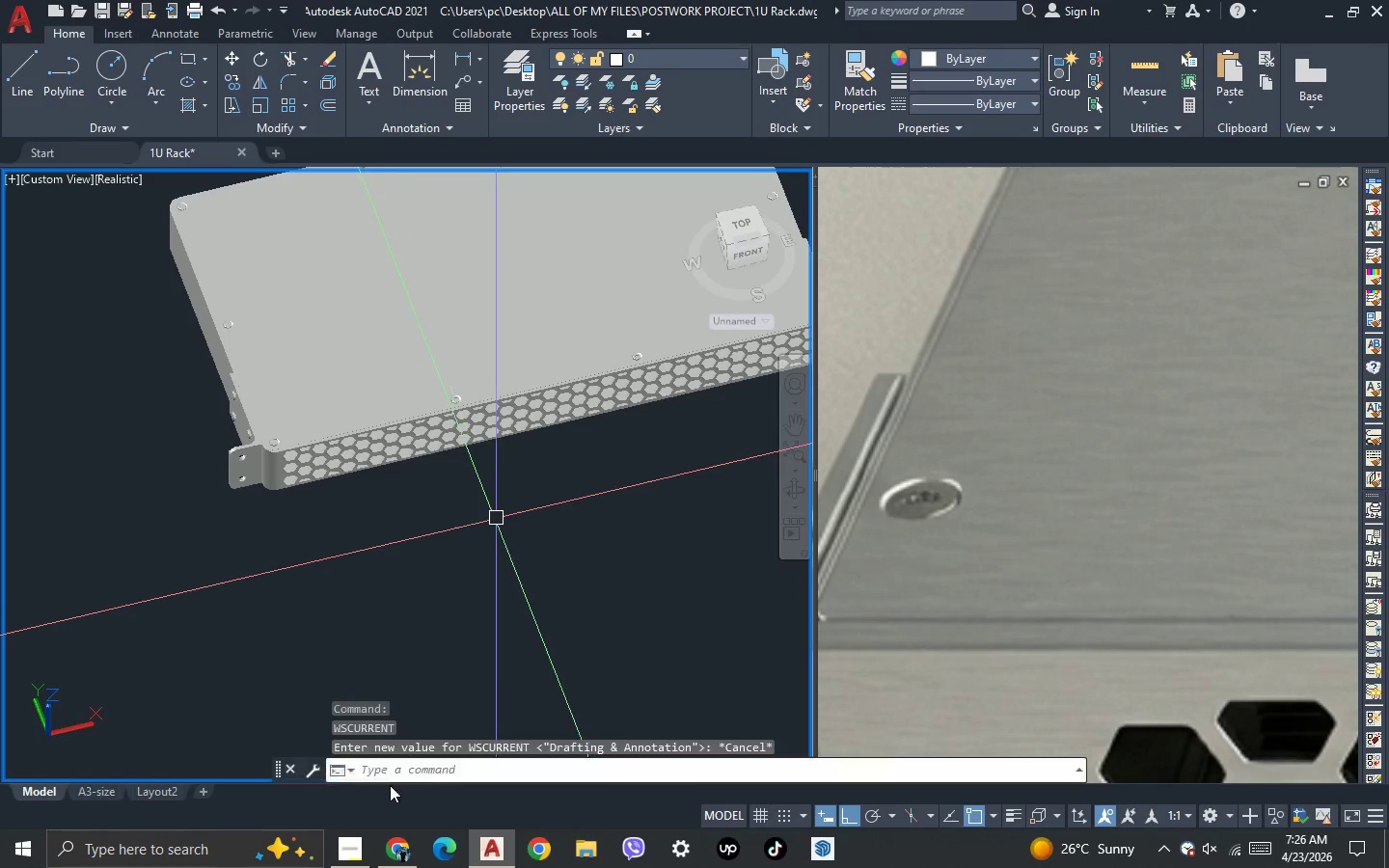 
left_click([346, 850])